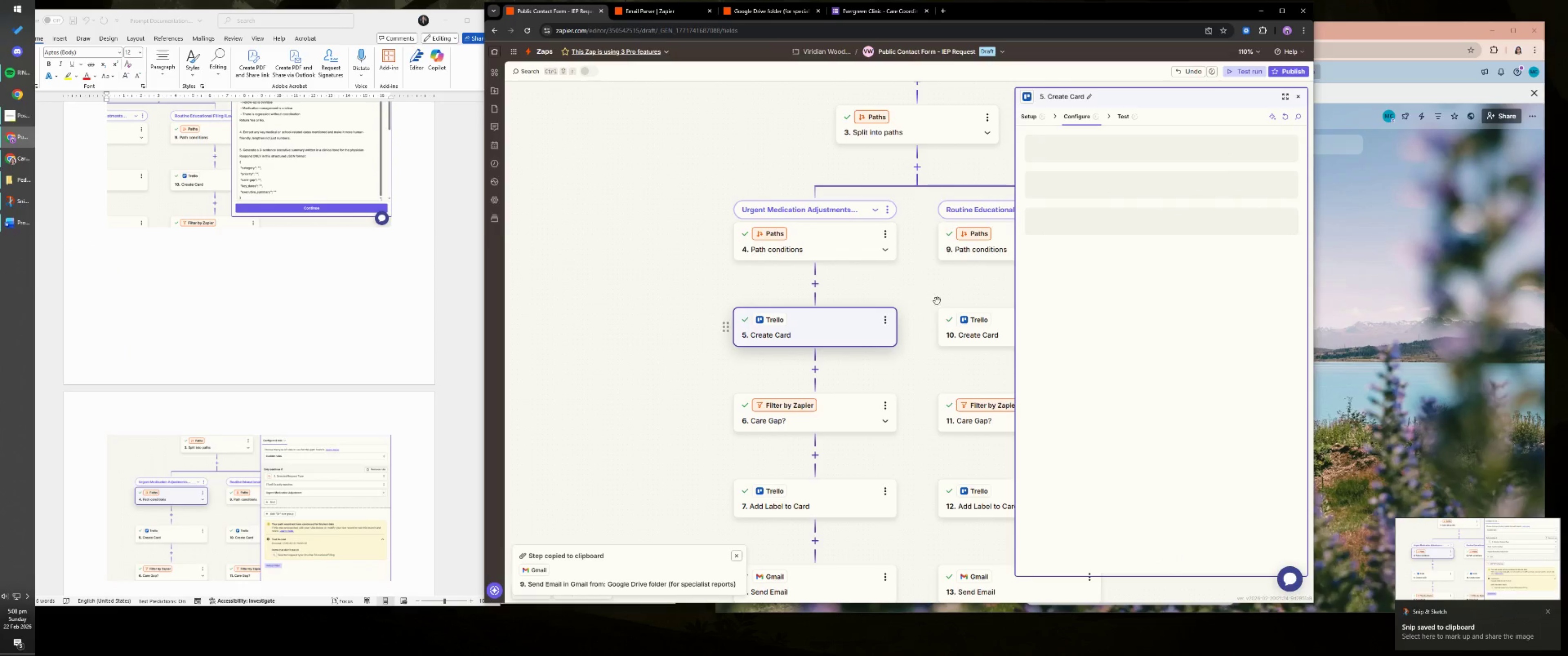 
left_click_drag(start_coordinate=[673, 415], to_coordinate=[689, 279])
 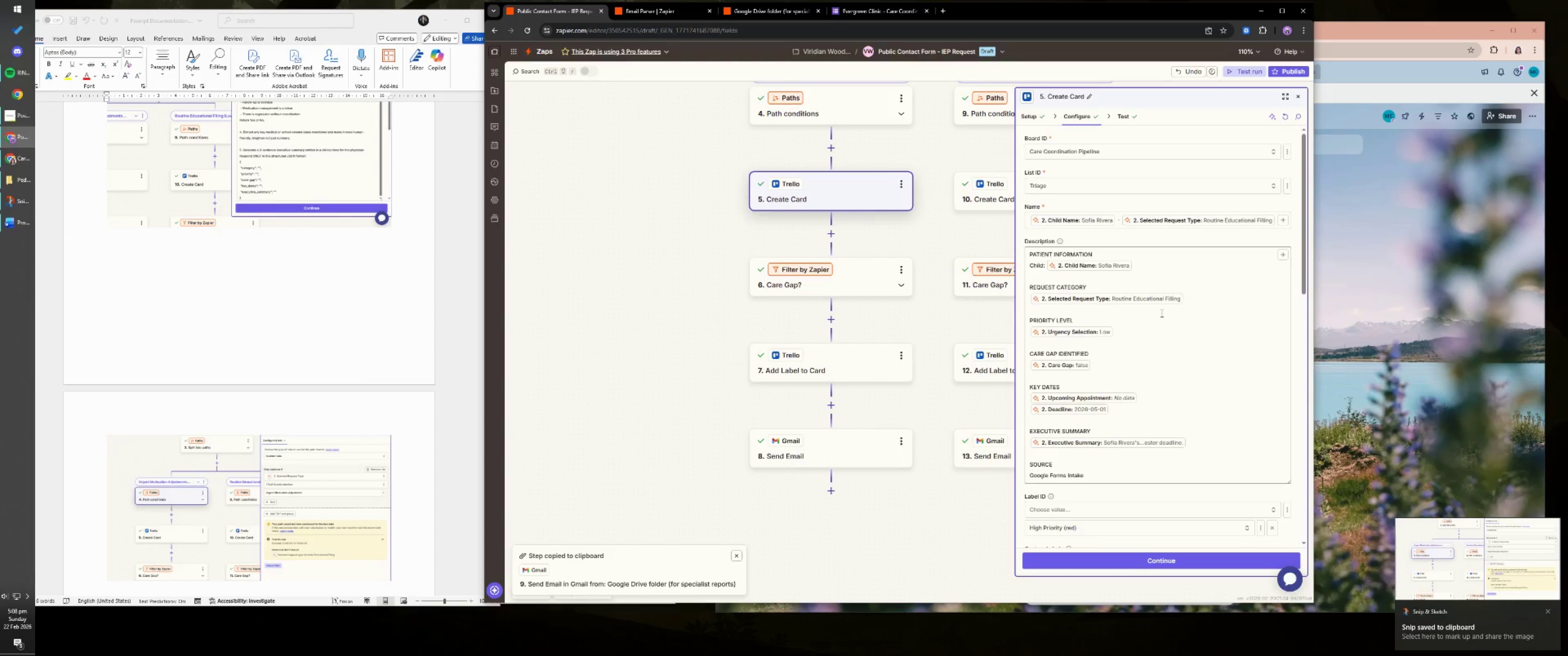 
key(Meta+MetaLeft)
 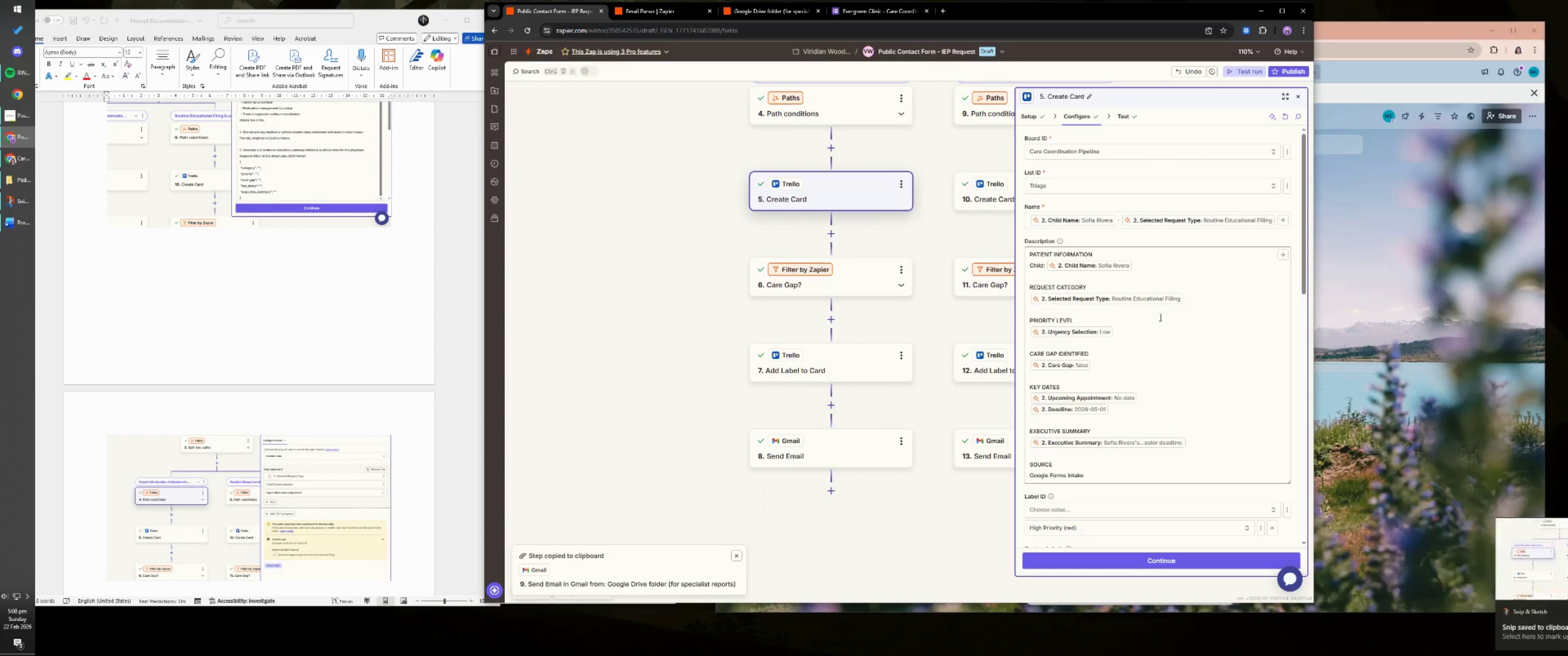 
key(Meta+Shift+ShiftLeft)
 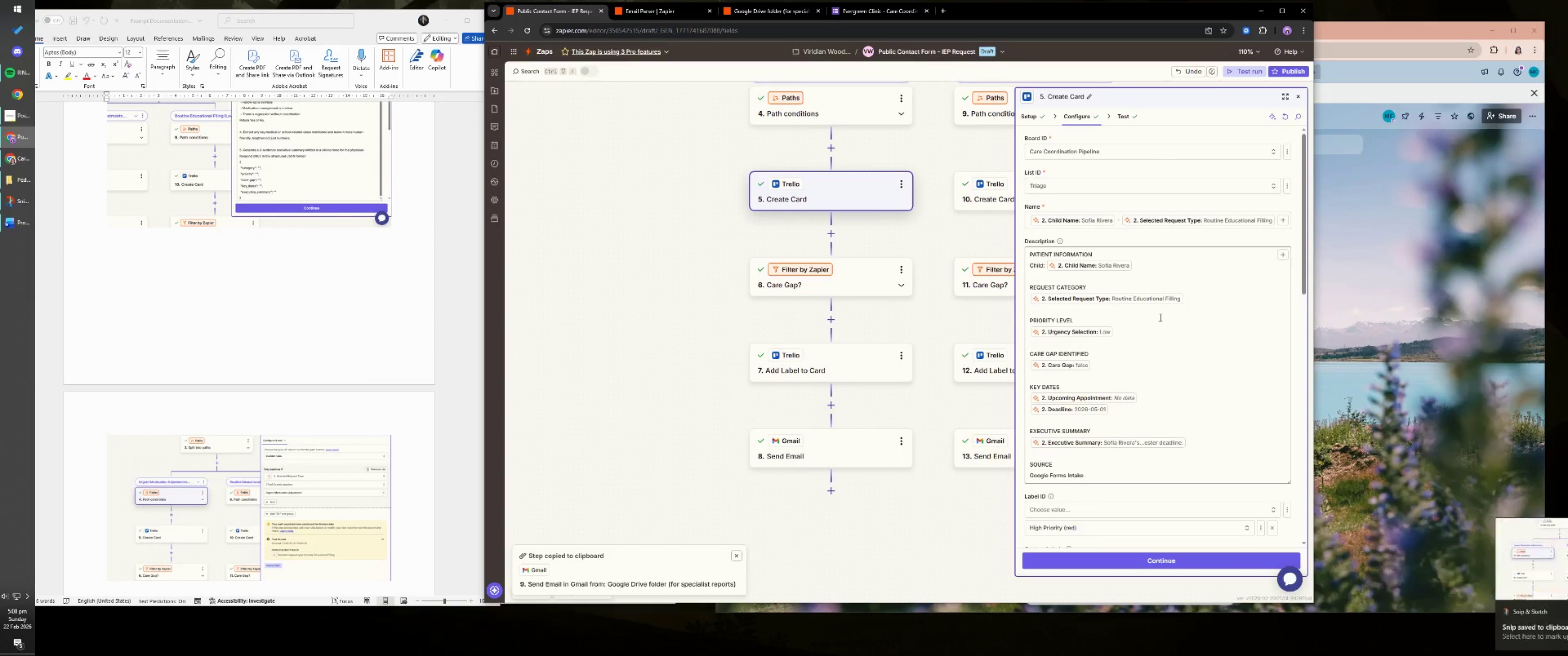 
key(Meta+Shift+S)
 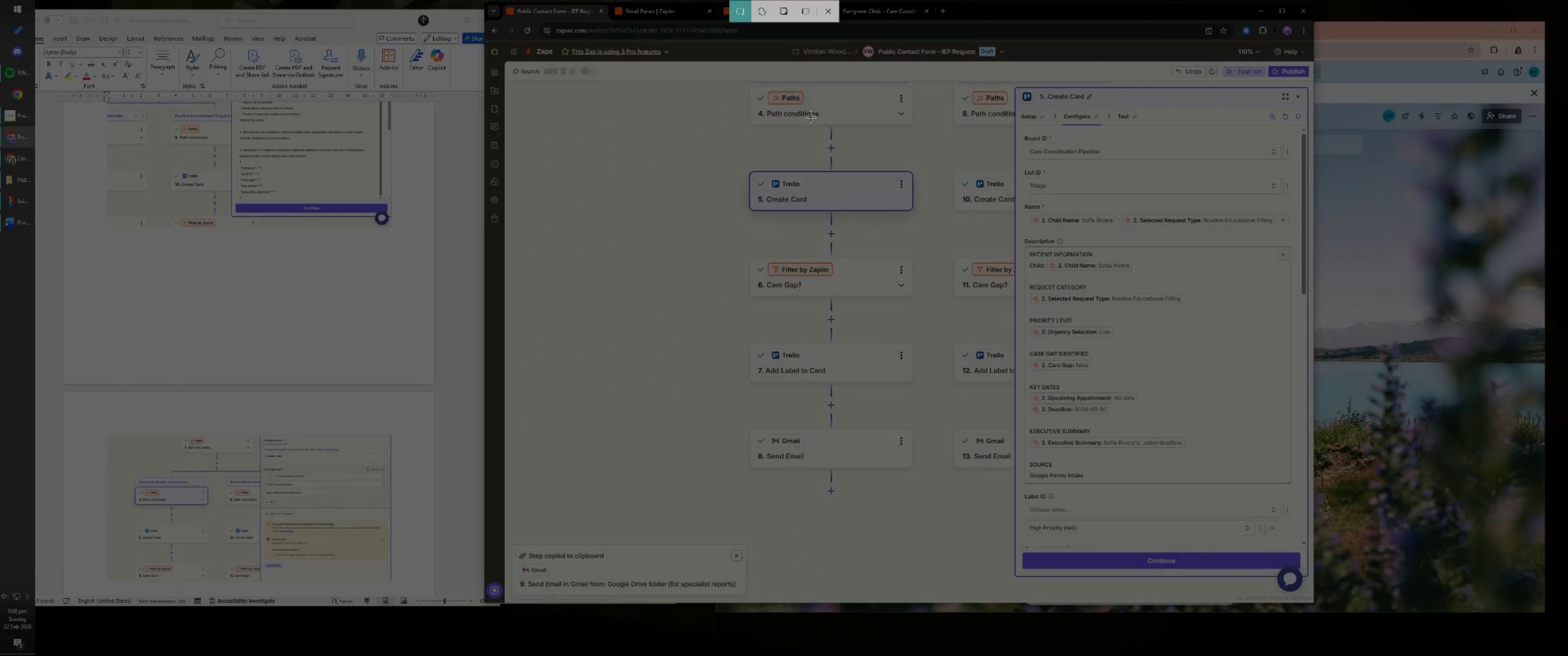 
left_click_drag(start_coordinate=[717, 84], to_coordinate=[1308, 548])
 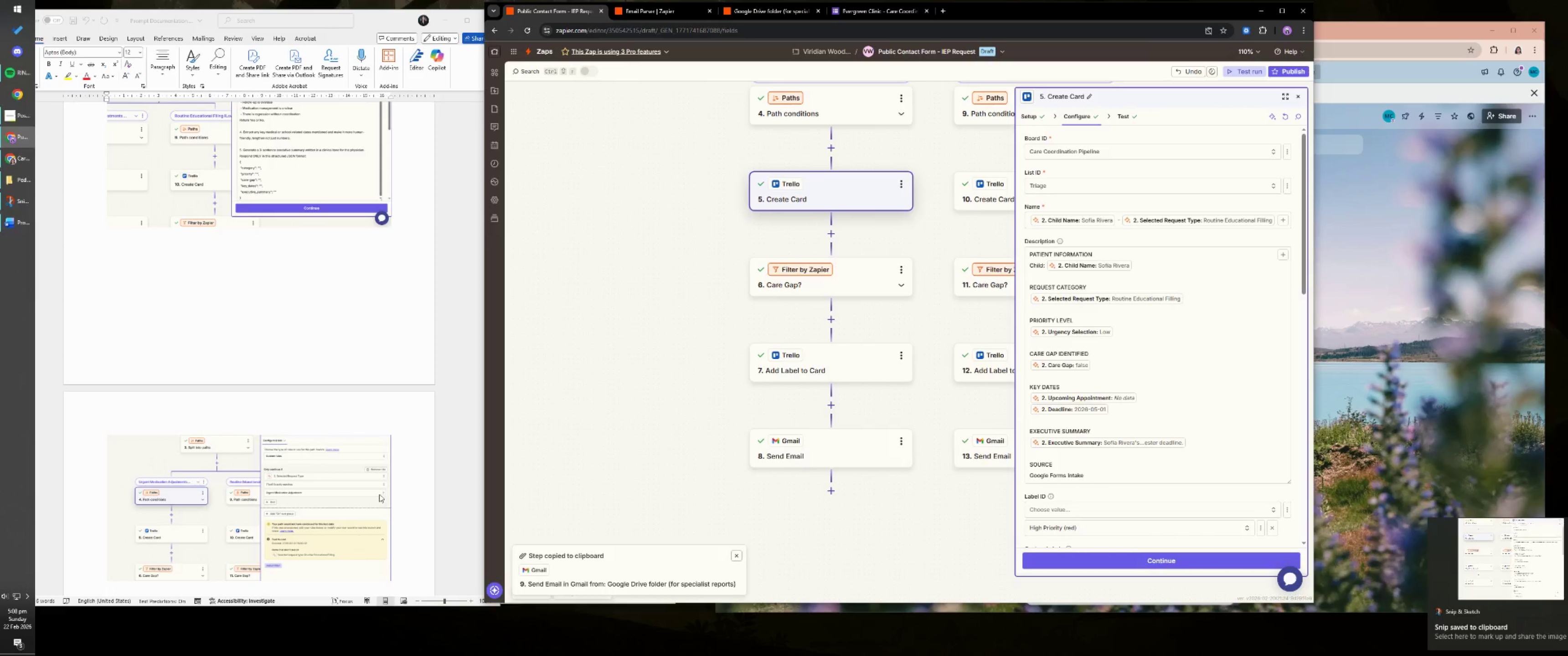 
left_click([358, 473])
 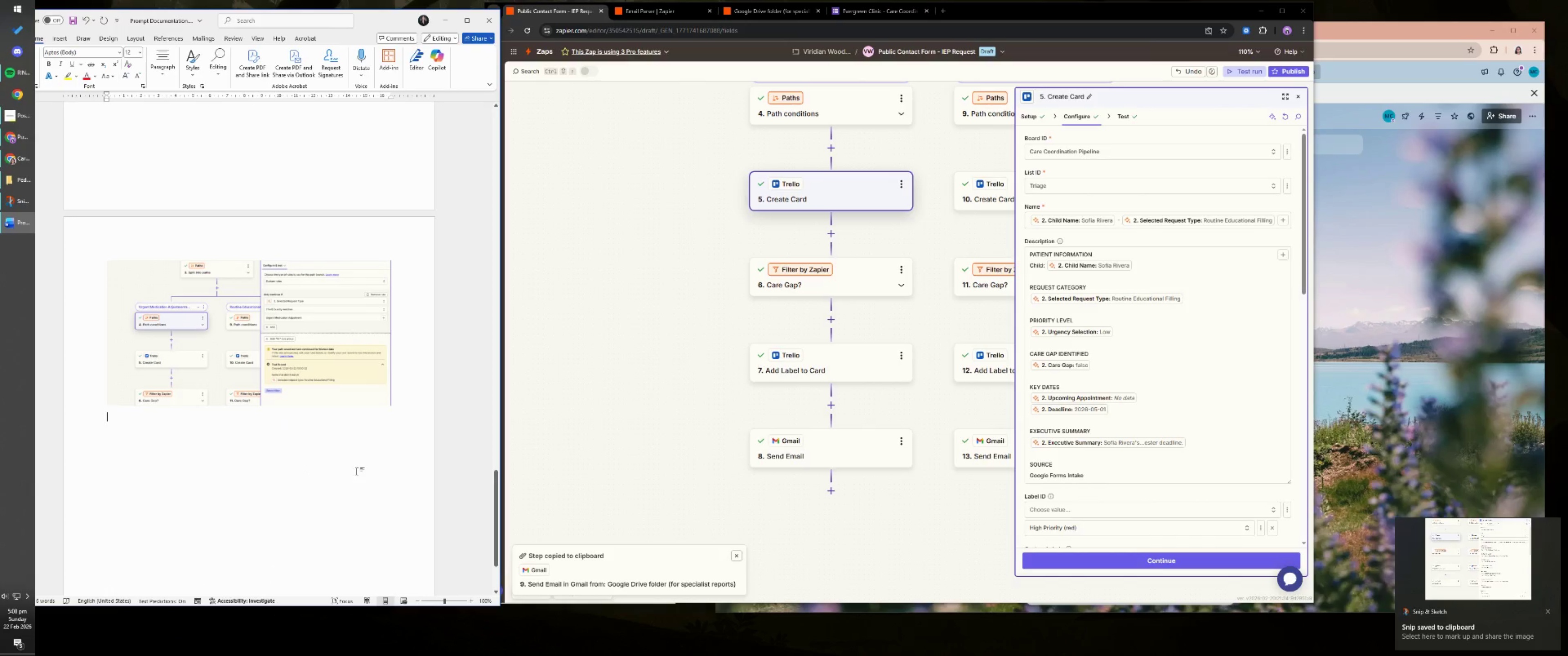 
scroll: coordinate [294, 498], scroll_direction: down, amount: 6.0
 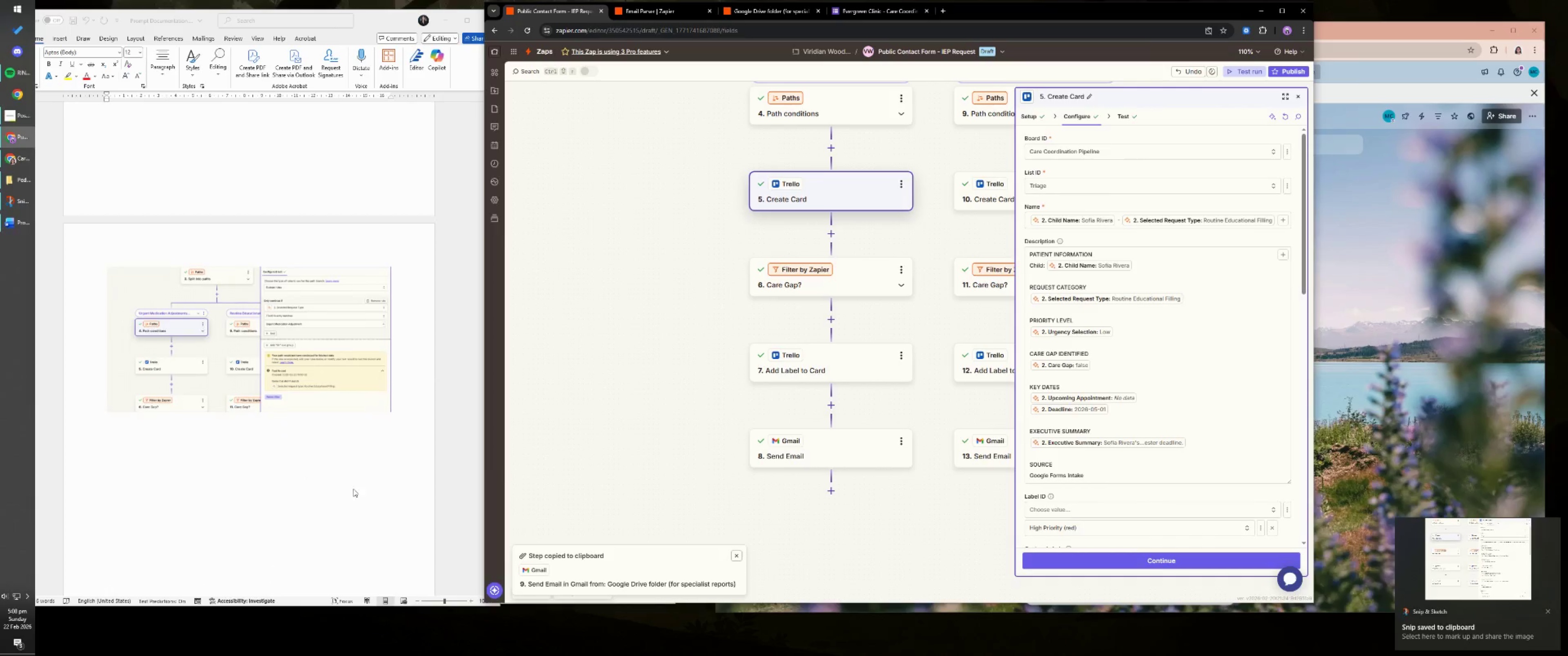 
key(Control+ControlLeft)
 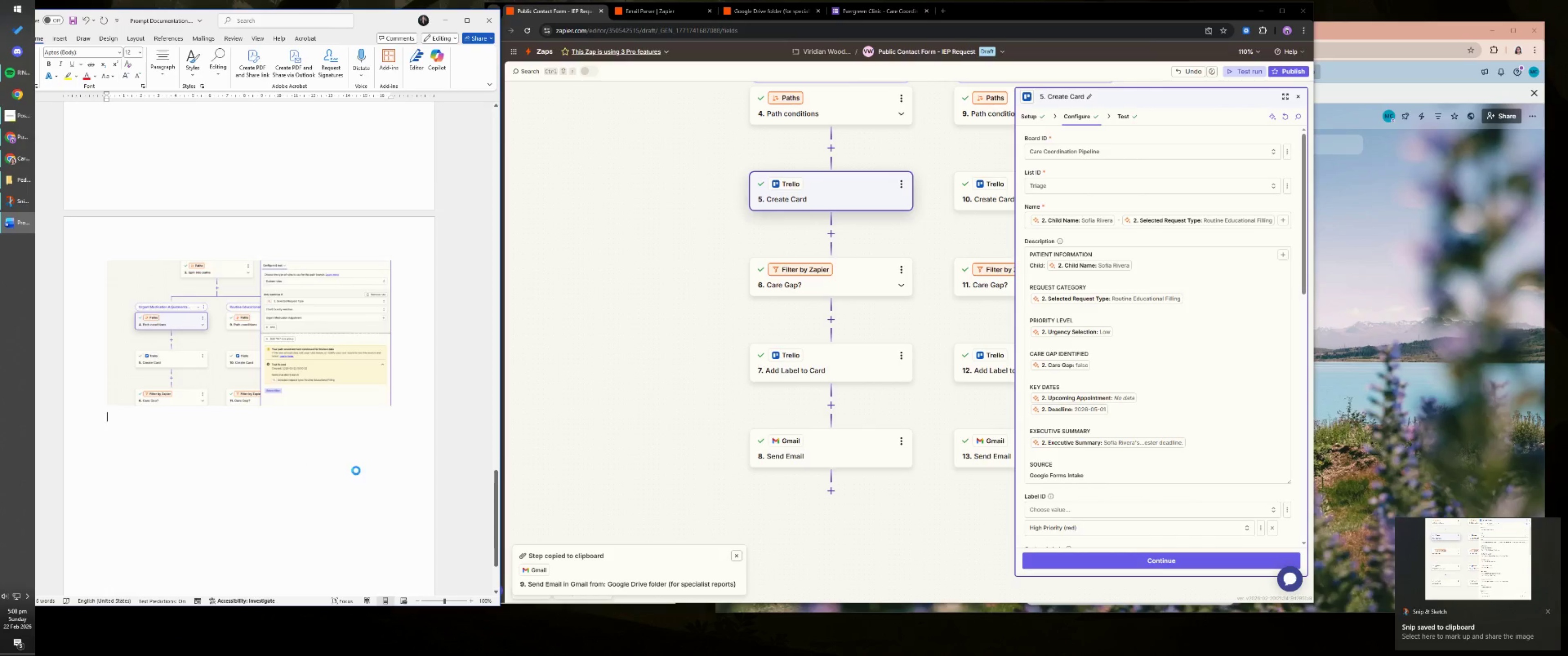 
key(Control+V)
 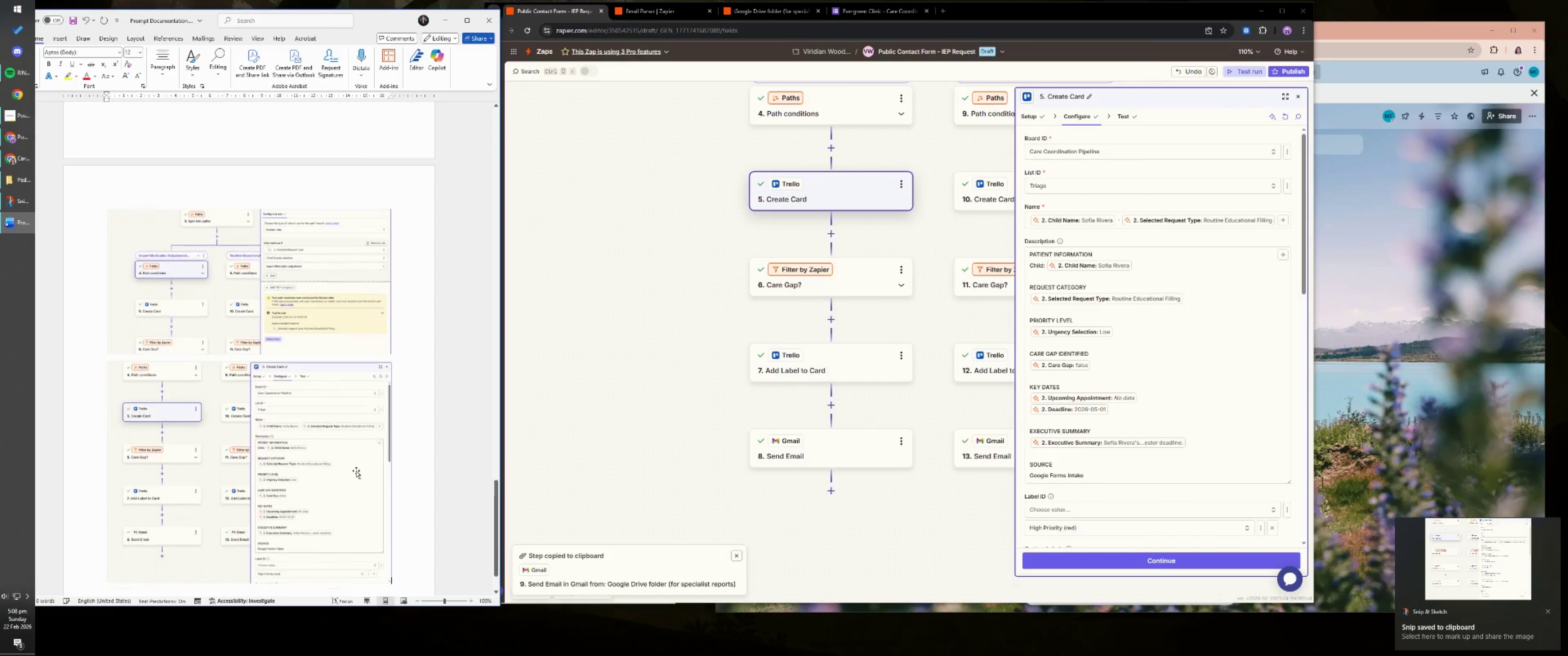 
key(Enter)
 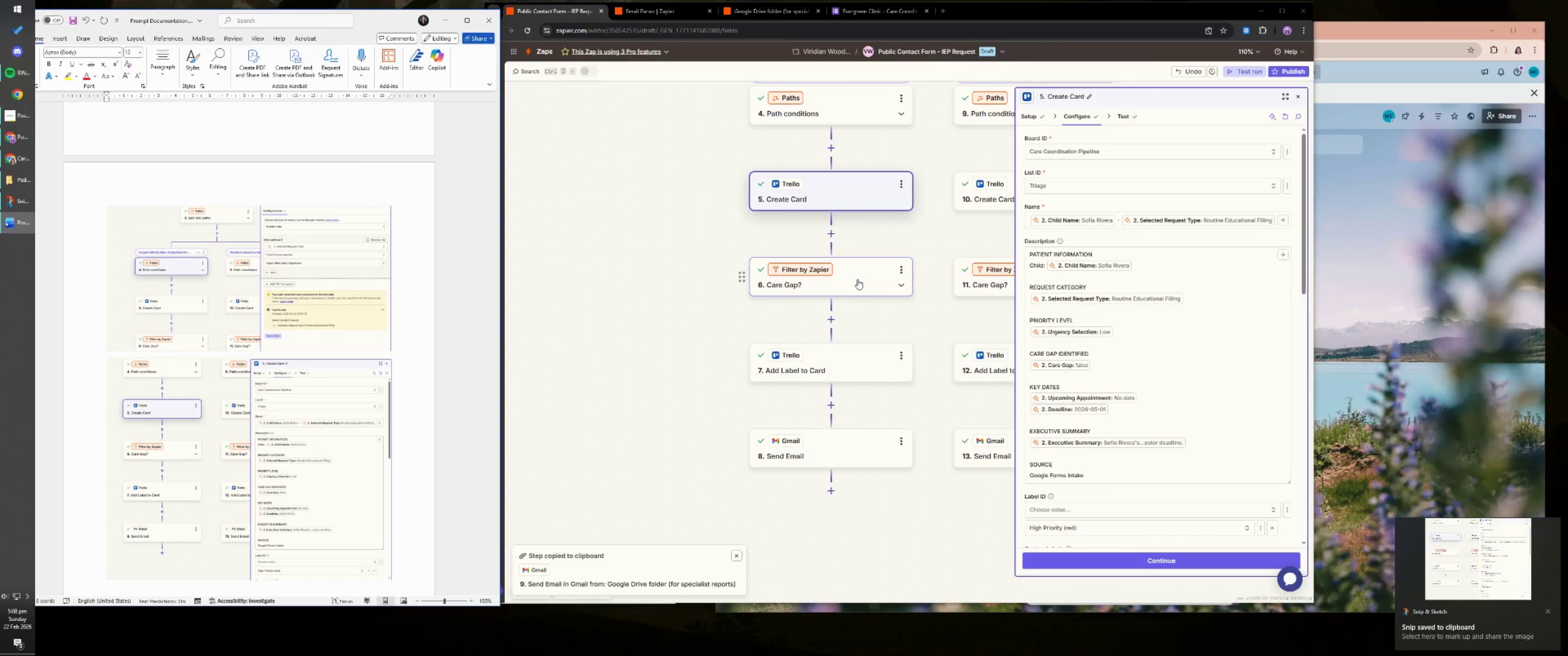 
left_click([857, 279])
 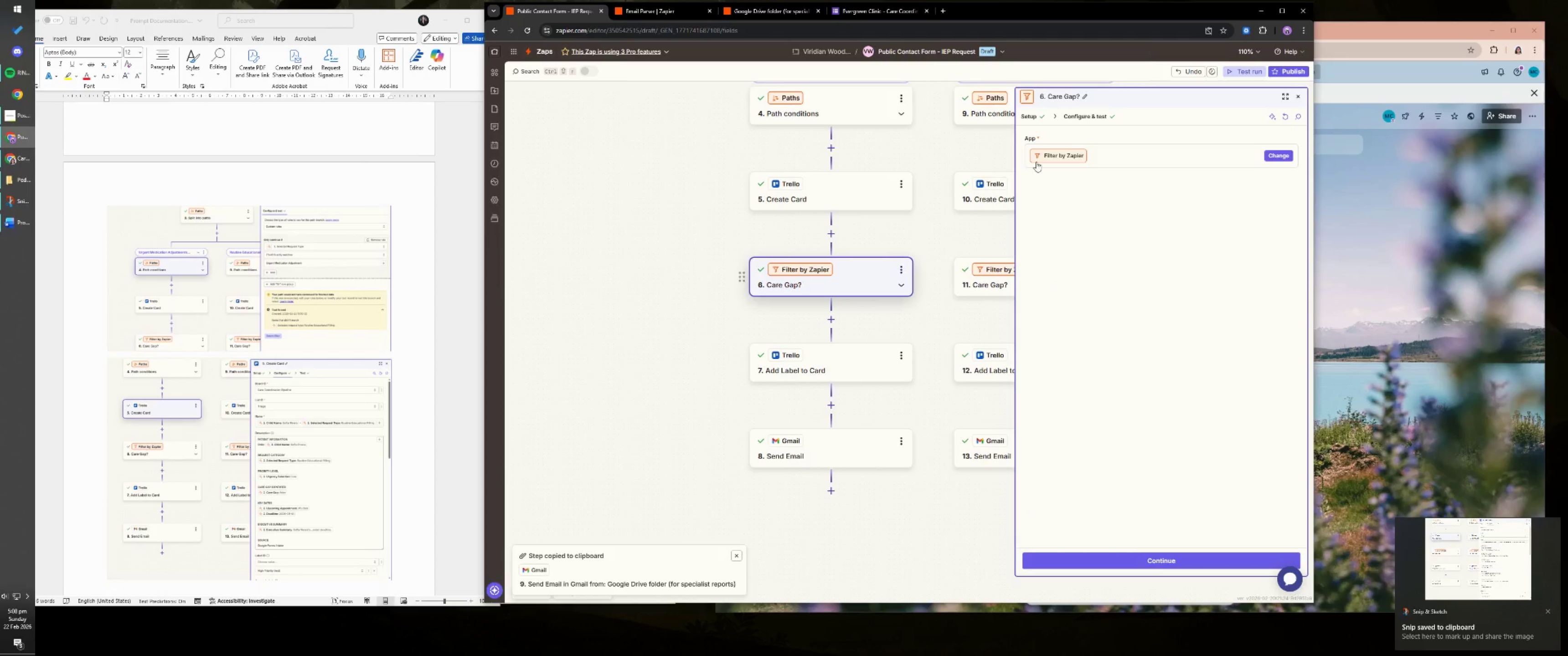 
left_click([1081, 118])
 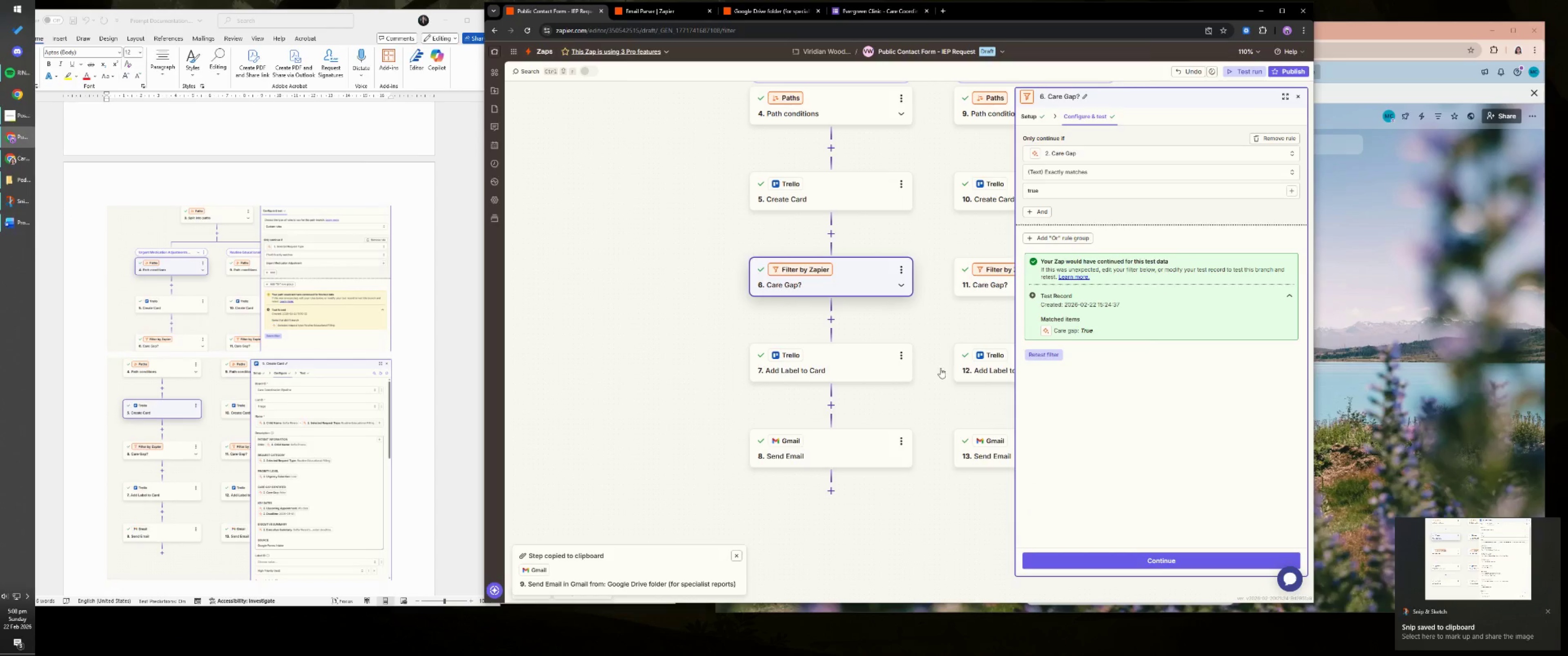 
key(Meta+MetaLeft)
 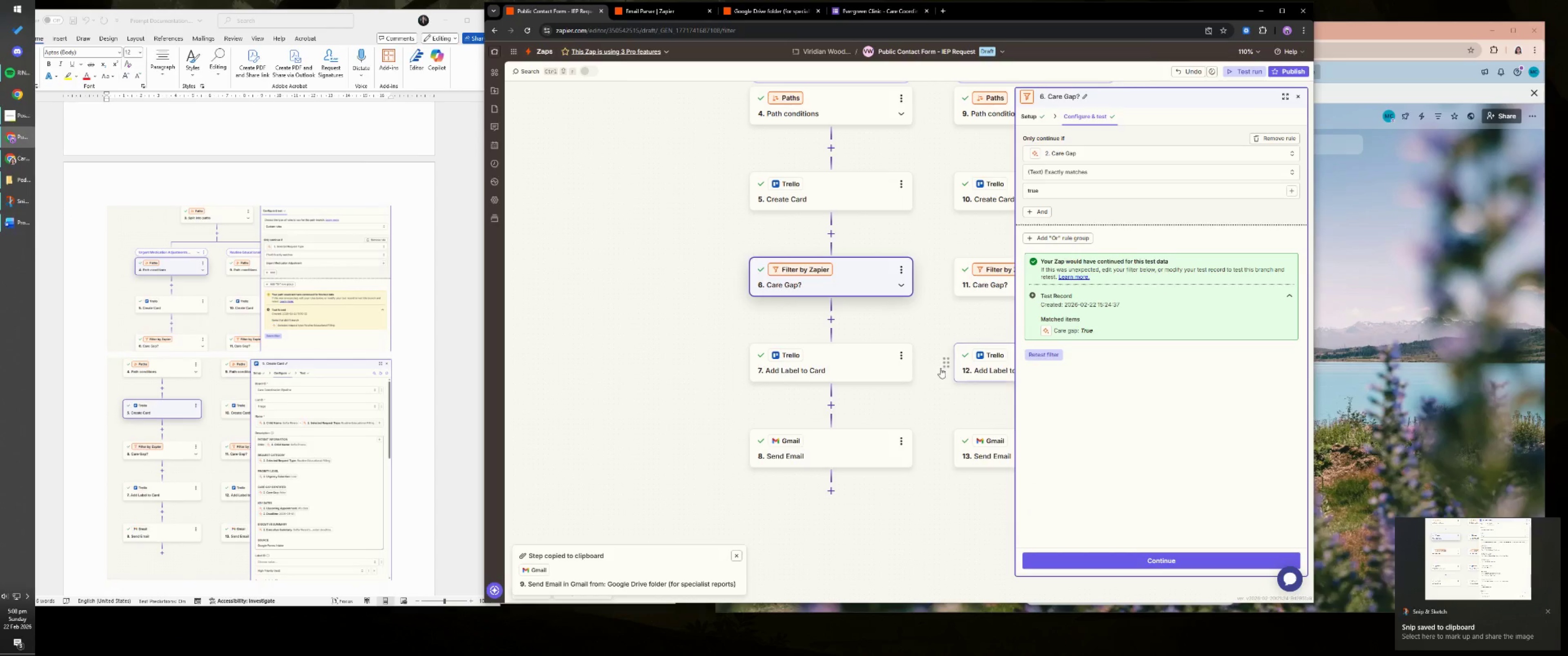 
key(Meta+Shift+ShiftLeft)
 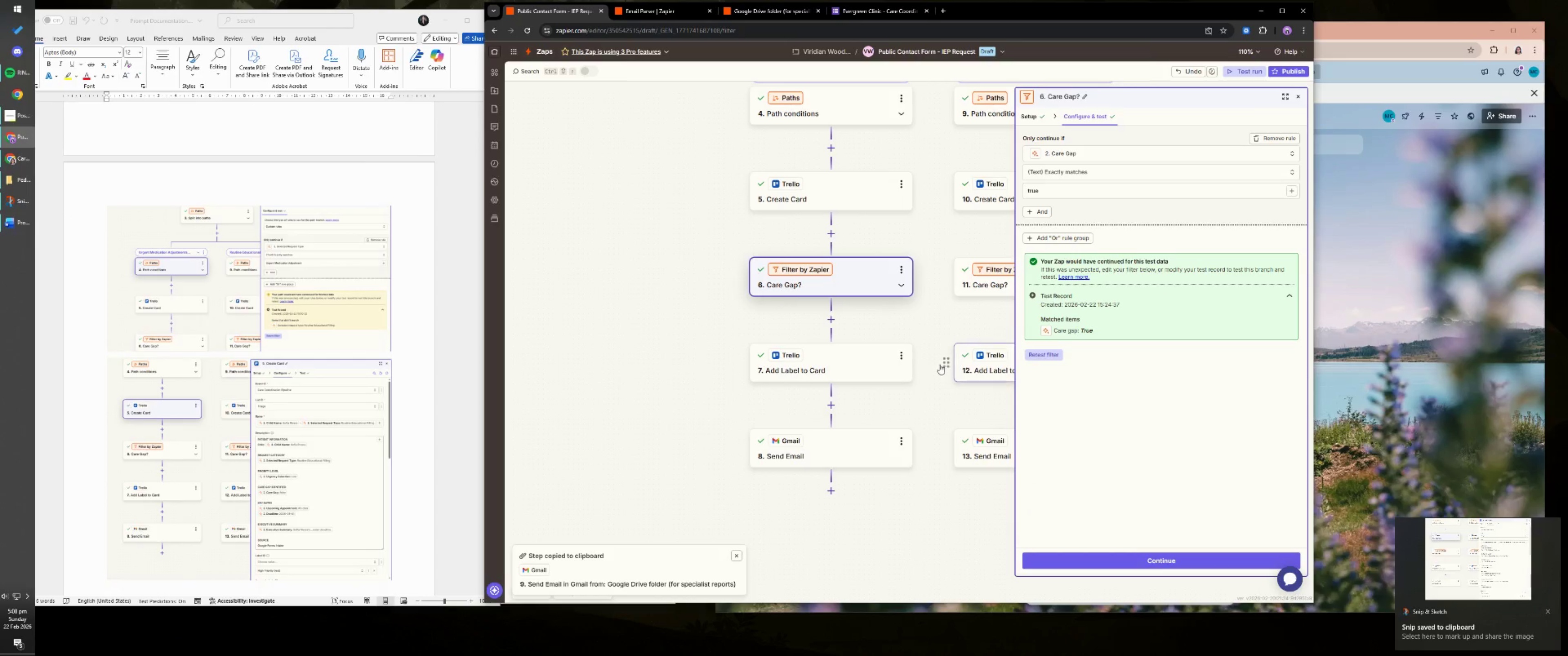 
key(Meta+Shift+S)
 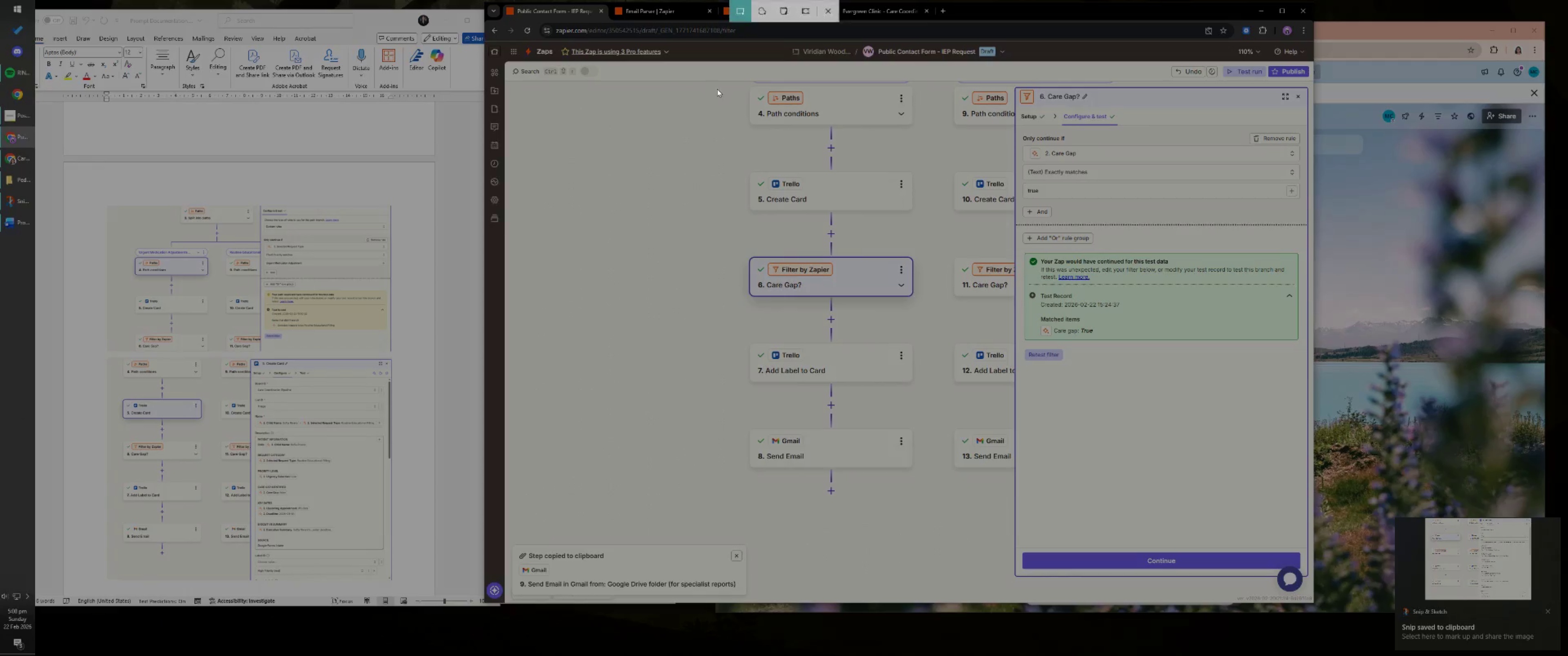 
left_click_drag(start_coordinate=[721, 70], to_coordinate=[1308, 454])
 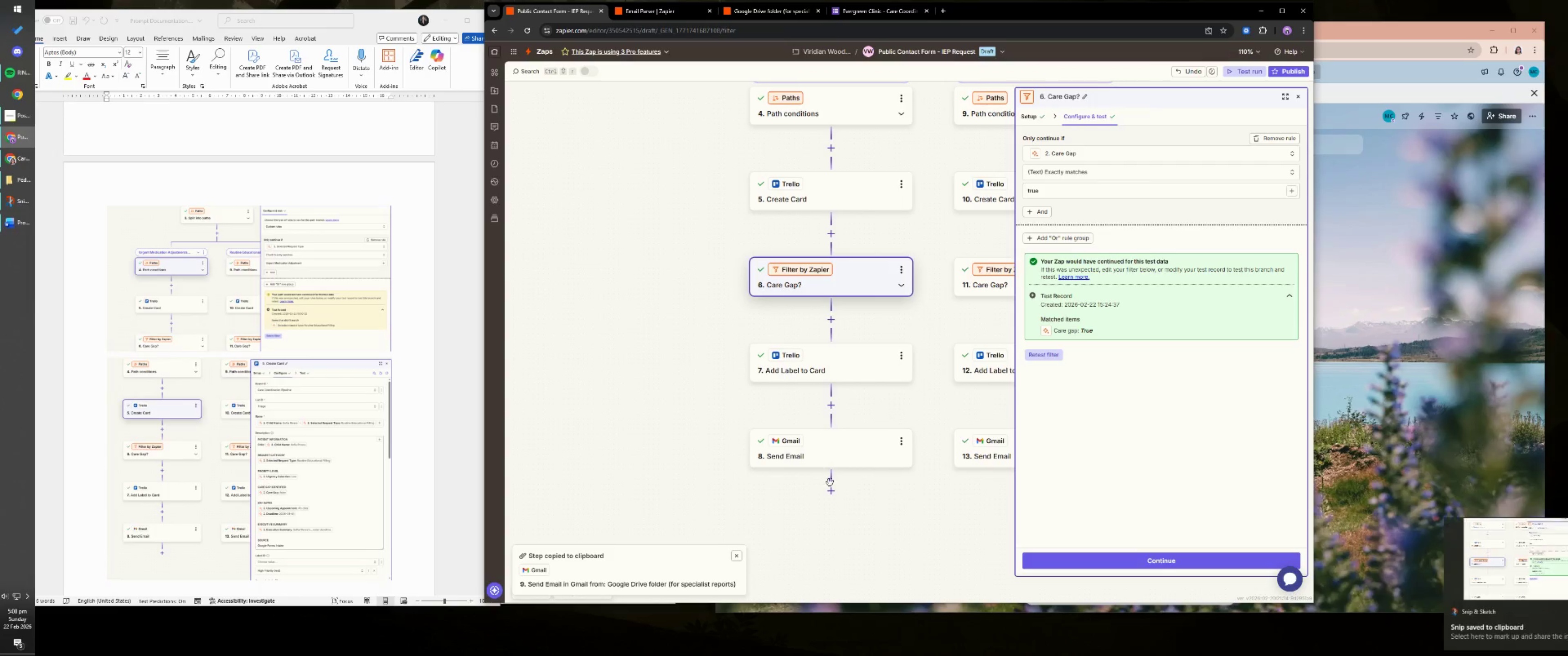 
left_click([349, 538])
 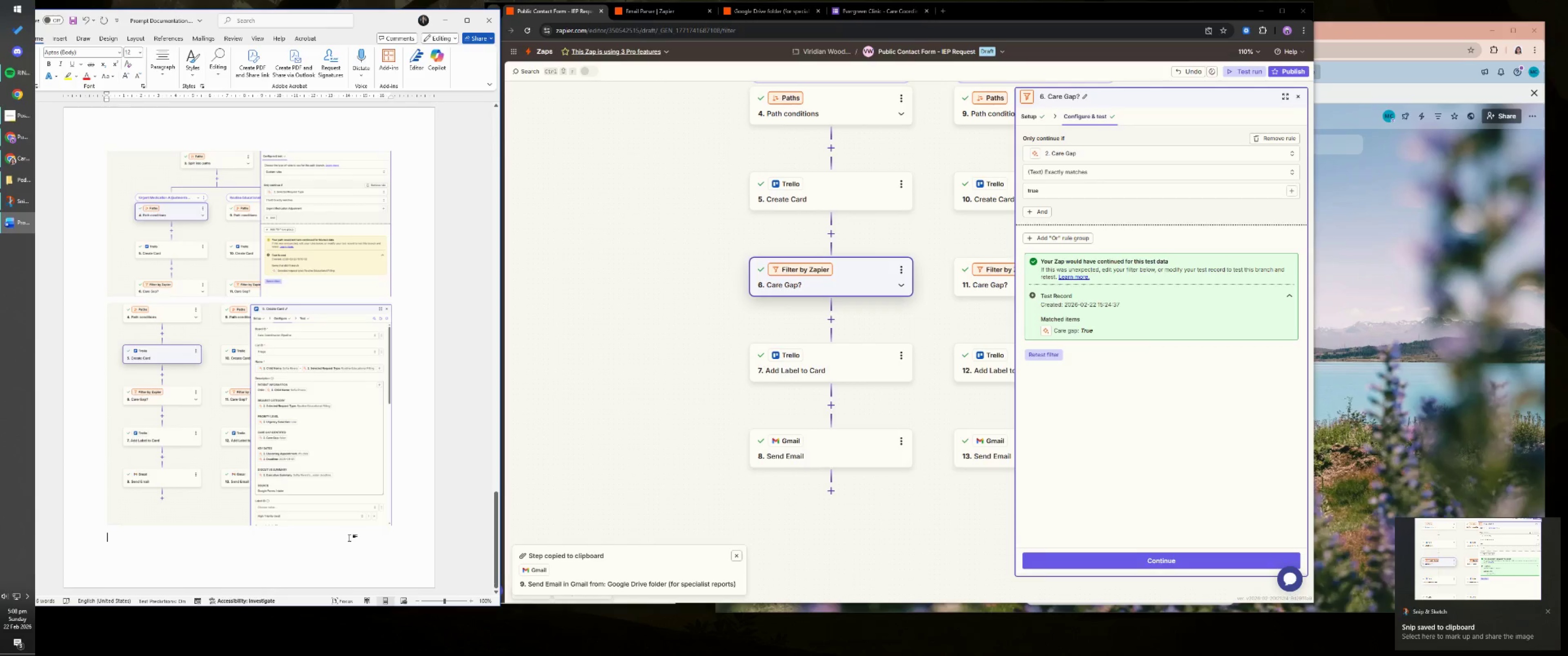 
scroll: coordinate [302, 477], scroll_direction: down, amount: 4.0
 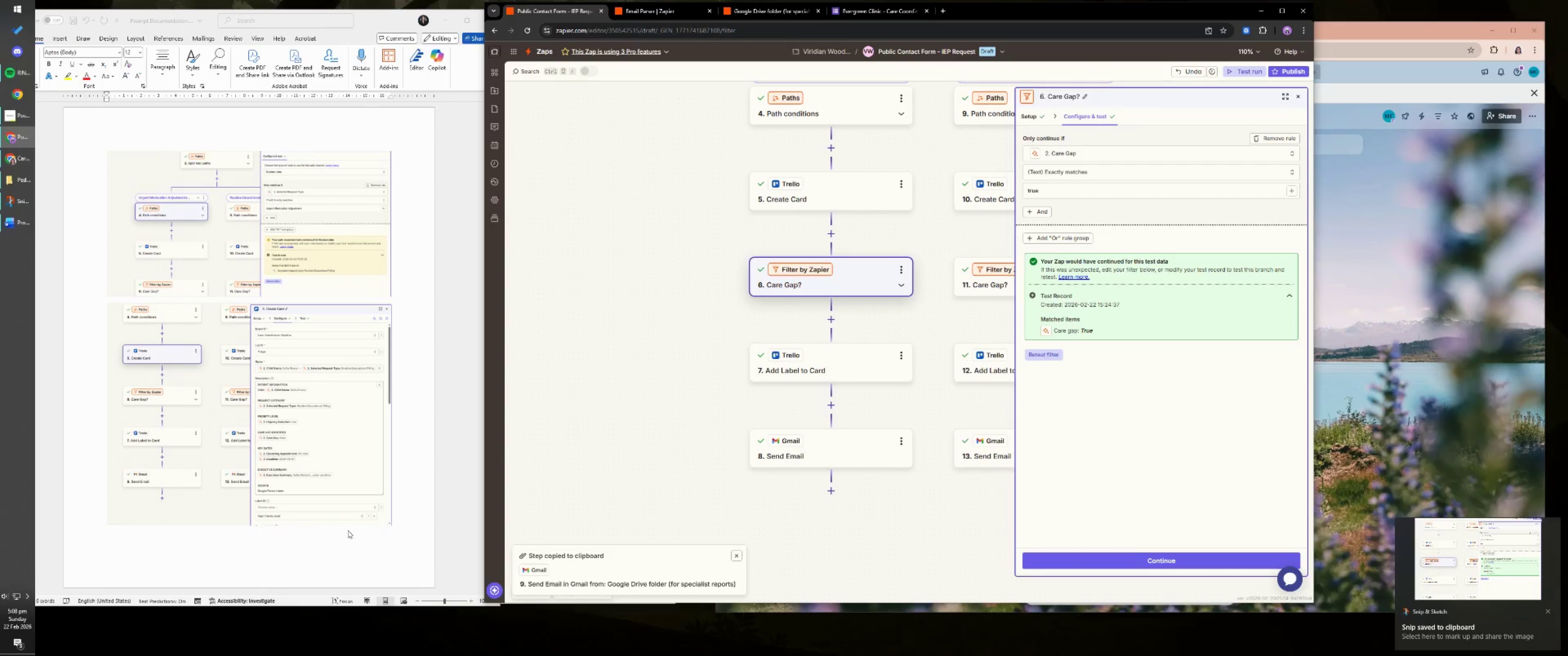 
key(Control+ControlLeft)
 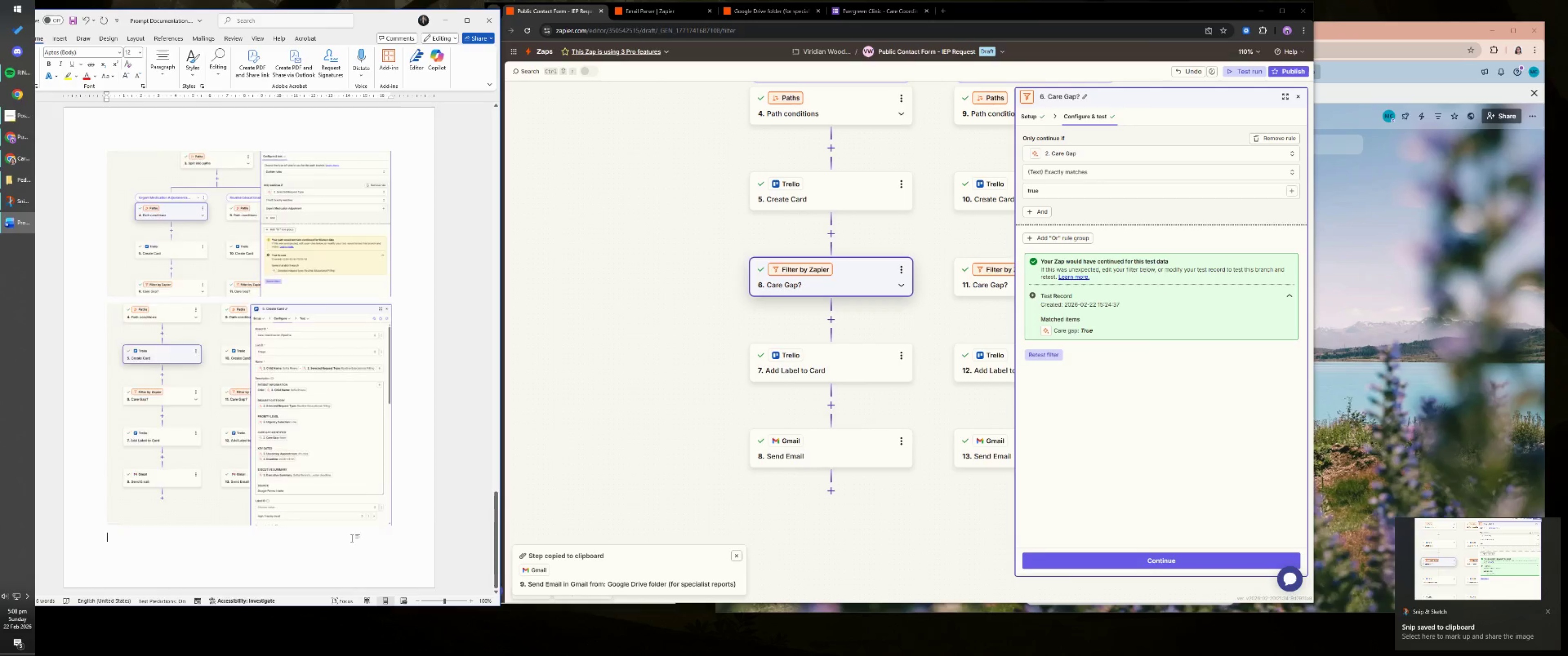 
key(Control+V)
 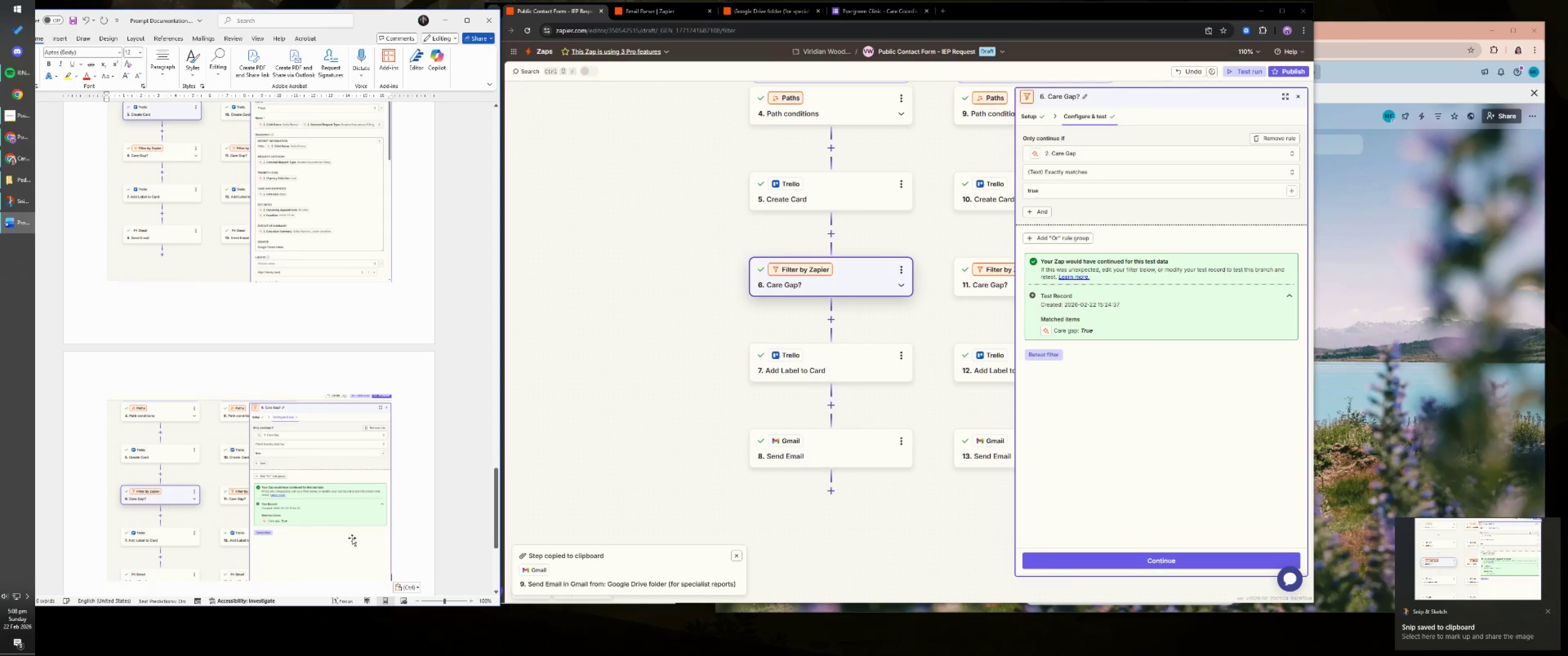 
key(Enter)
 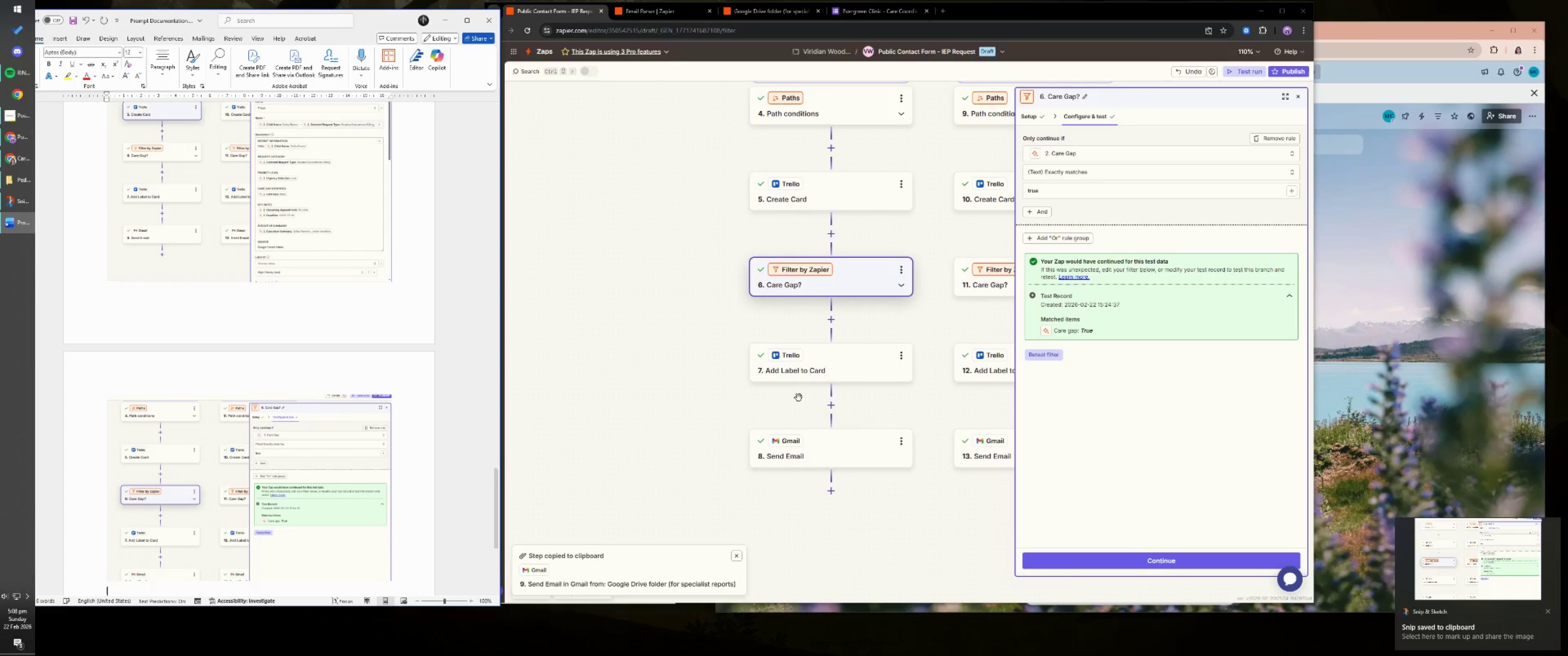 
left_click([830, 357])
 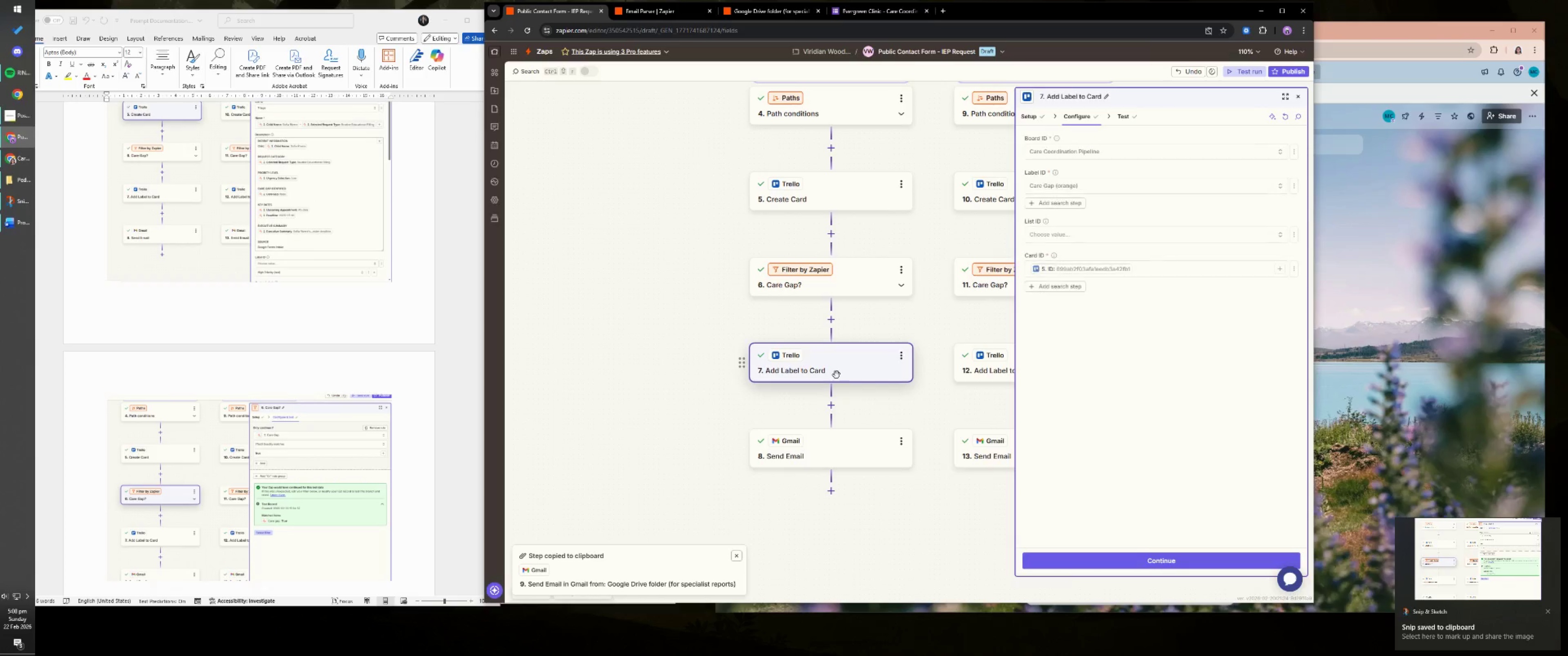 
key(Meta+MetaLeft)
 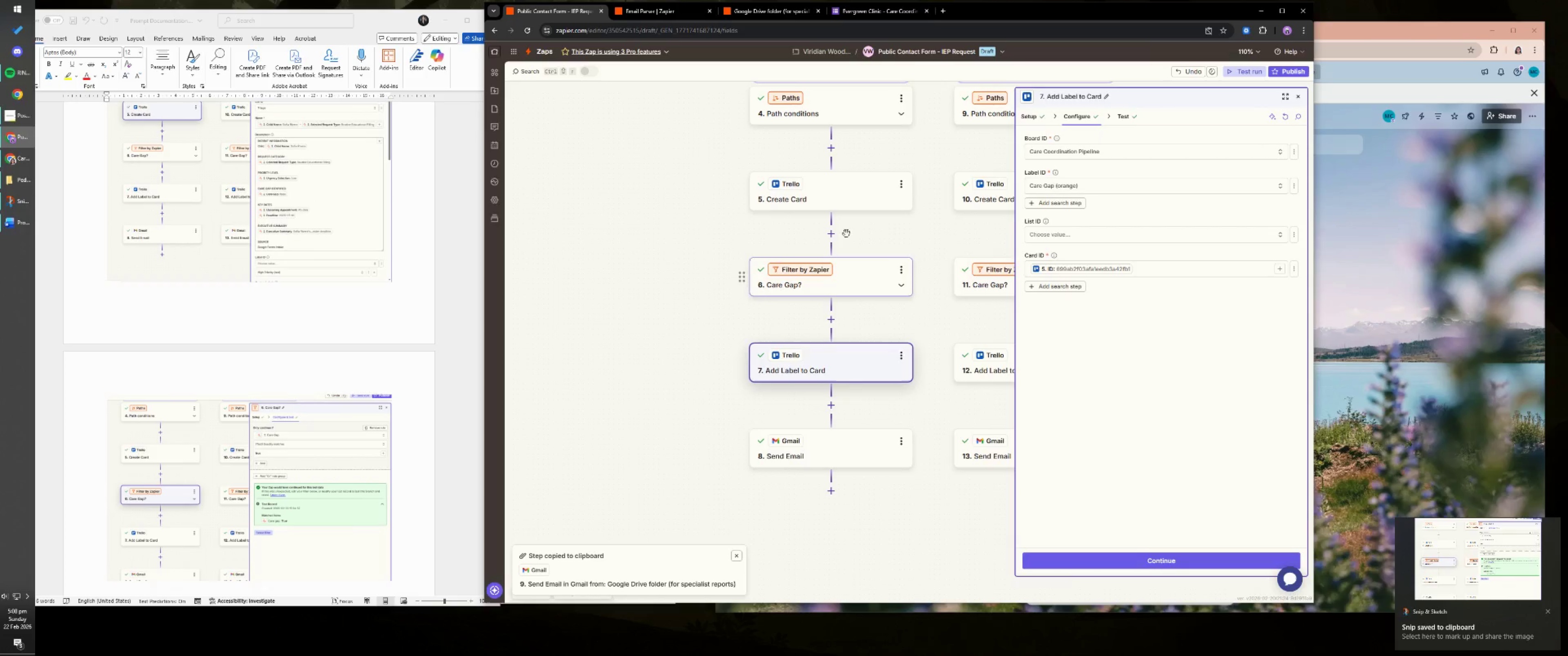 
key(Meta+Shift+ShiftLeft)
 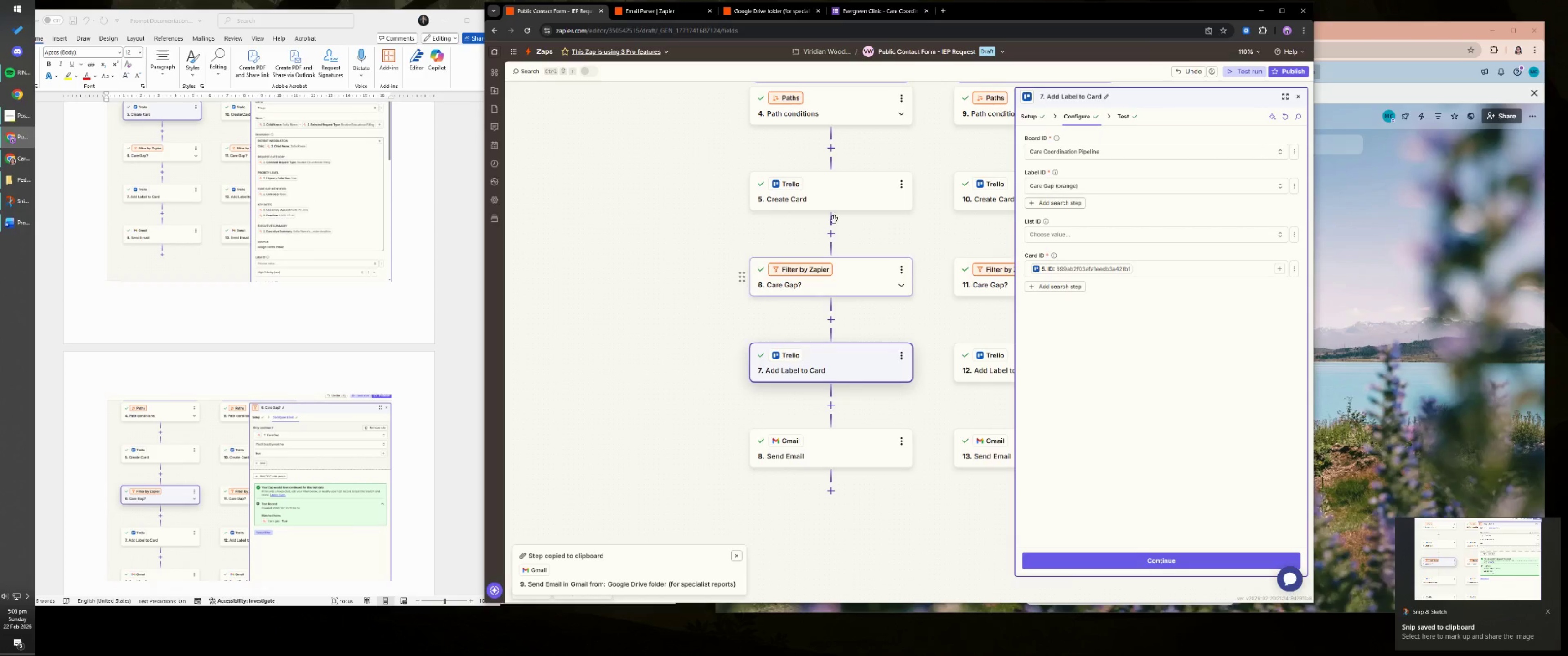 
key(Meta+Shift+S)
 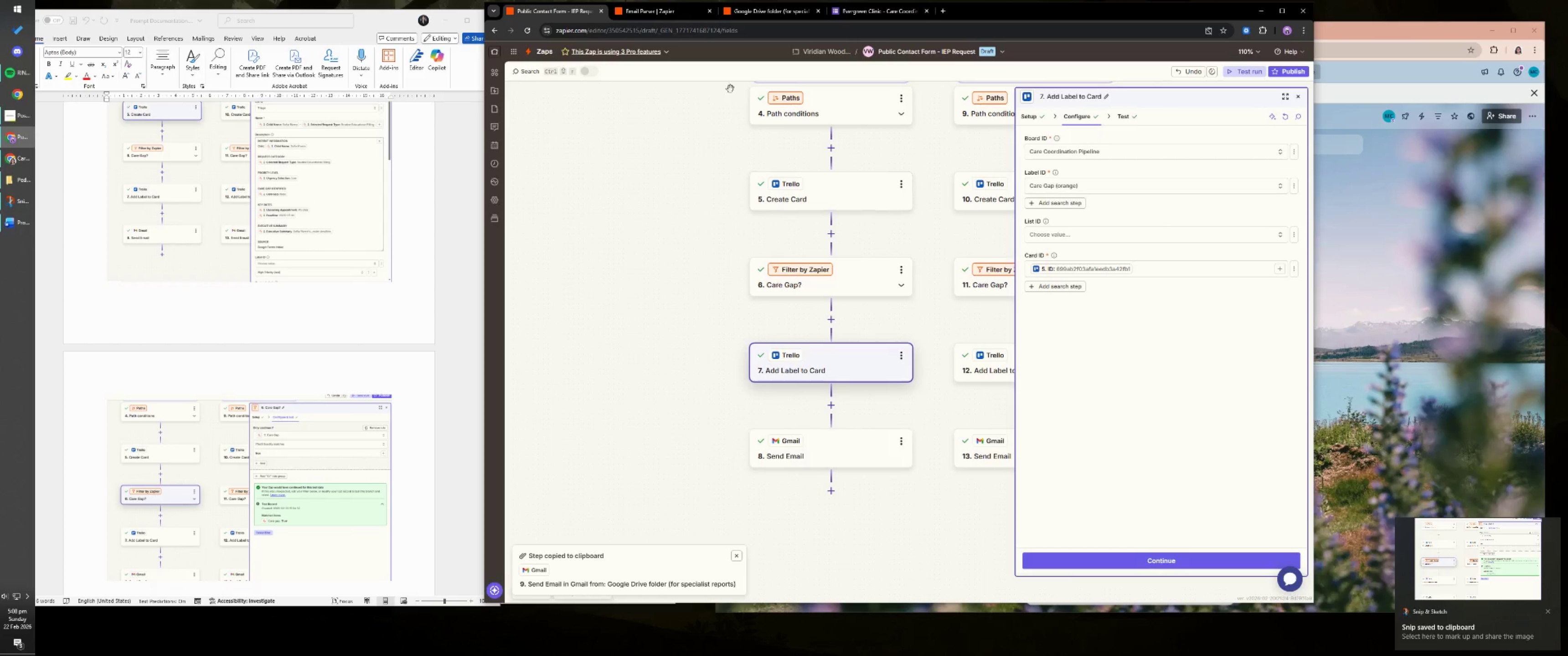 
left_click_drag(start_coordinate=[720, 69], to_coordinate=[1310, 567])
 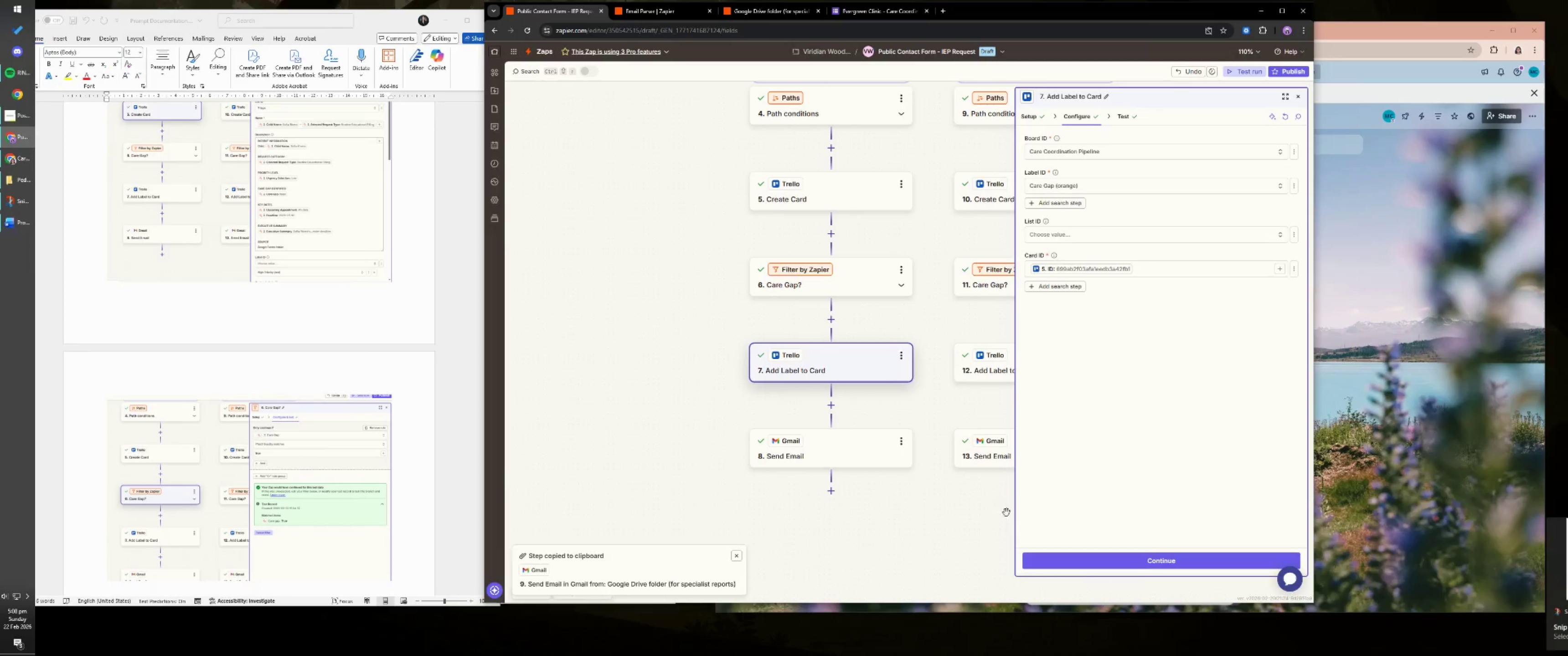 
left_click([315, 505])
 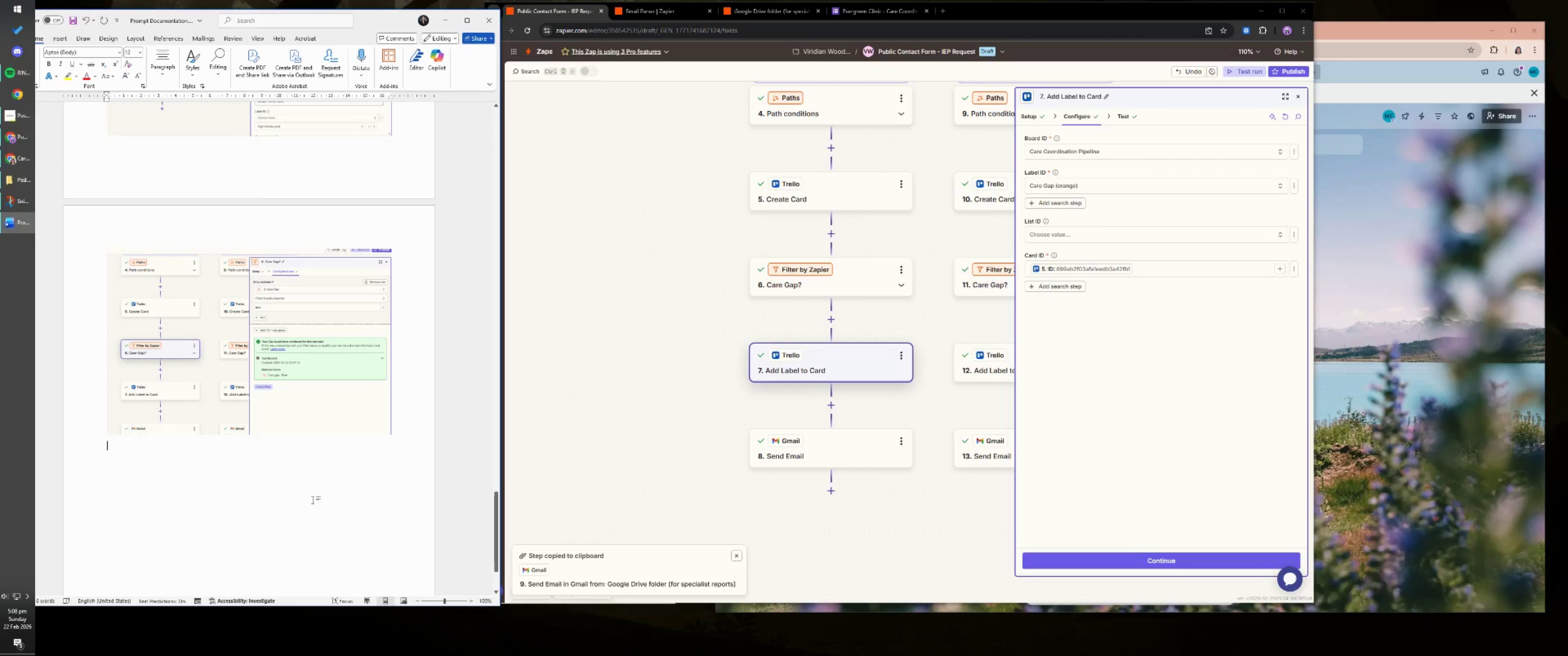 
scroll: coordinate [294, 461], scroll_direction: down, amount: 5.0
 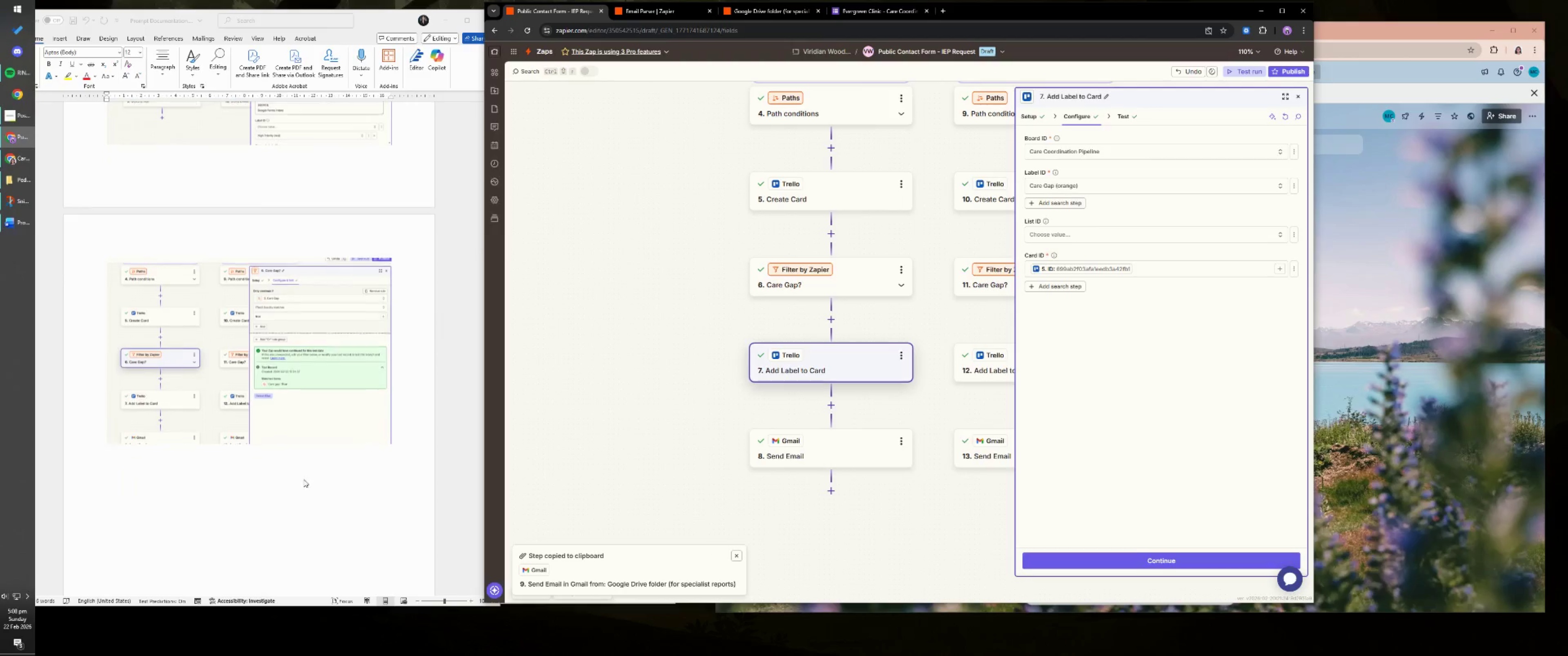 
key(Control+ControlLeft)
 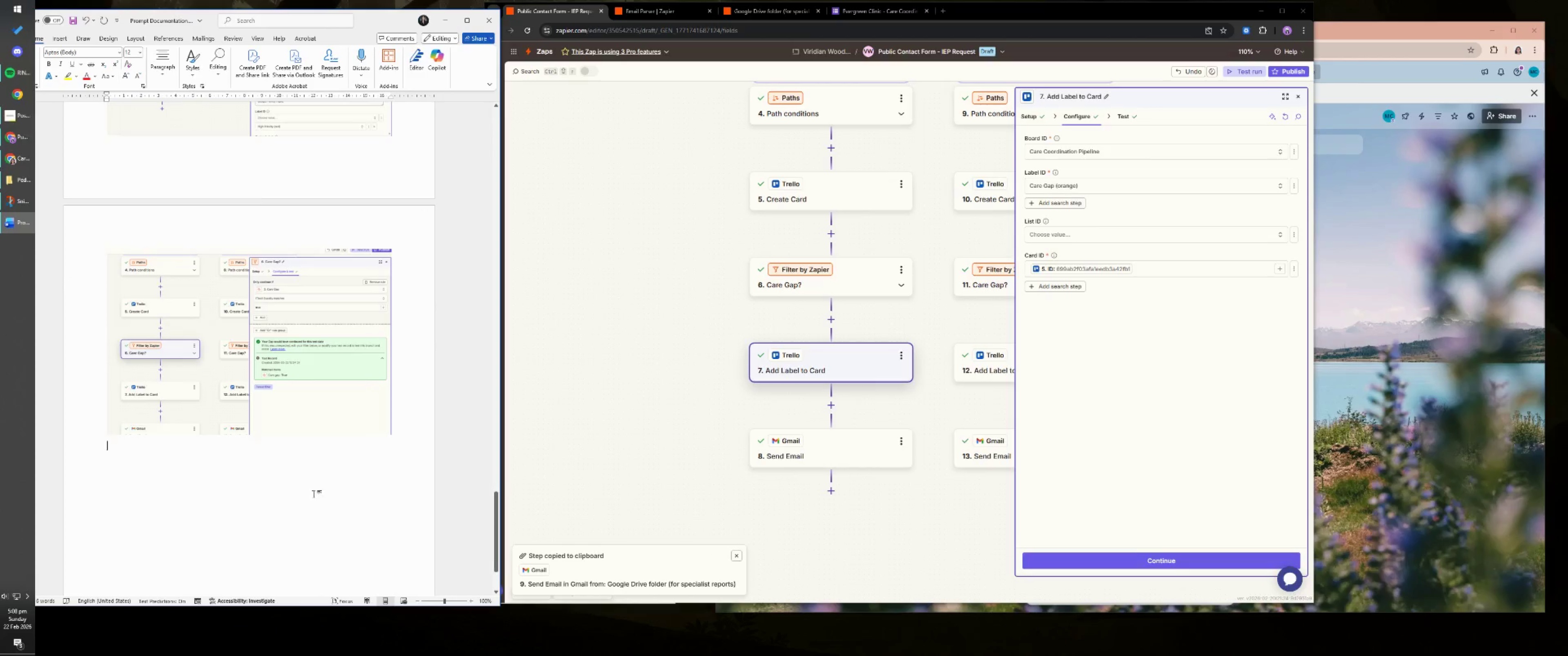 
key(Control+V)
 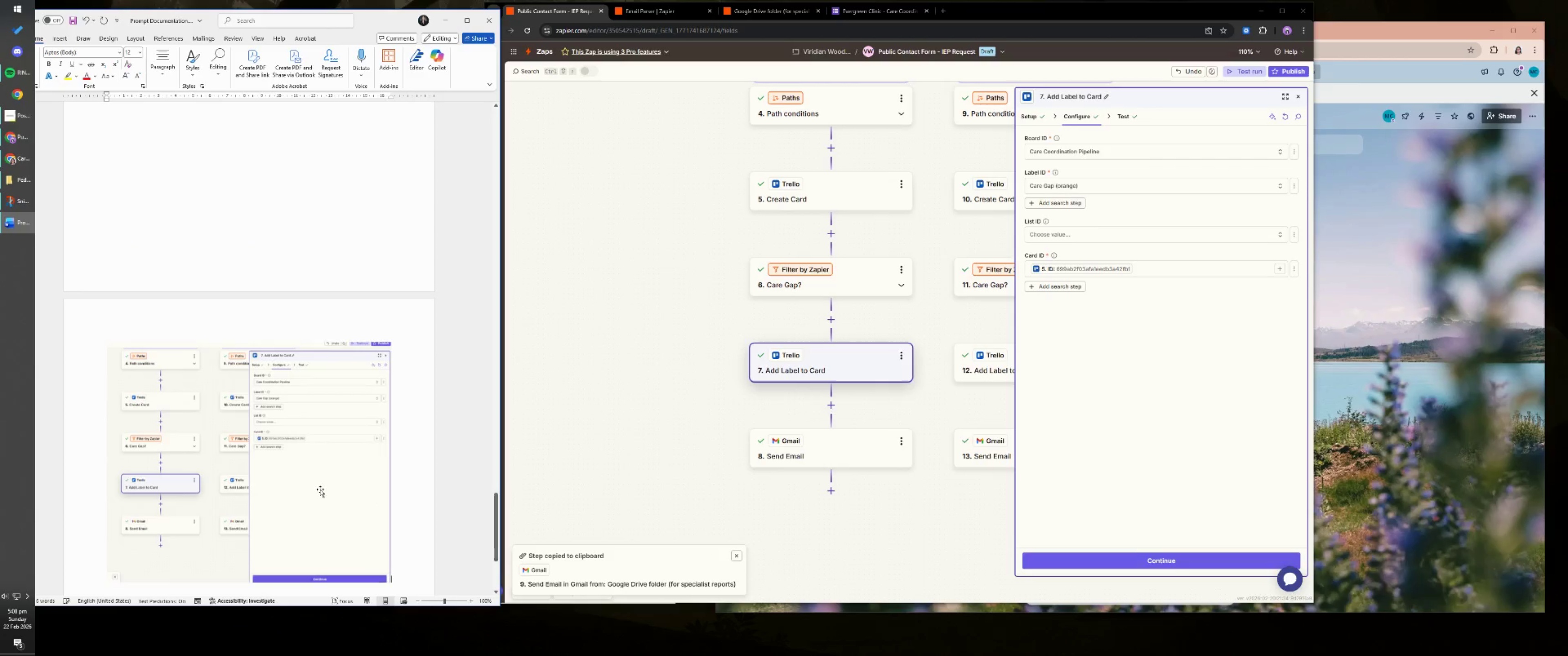 
key(Enter)
 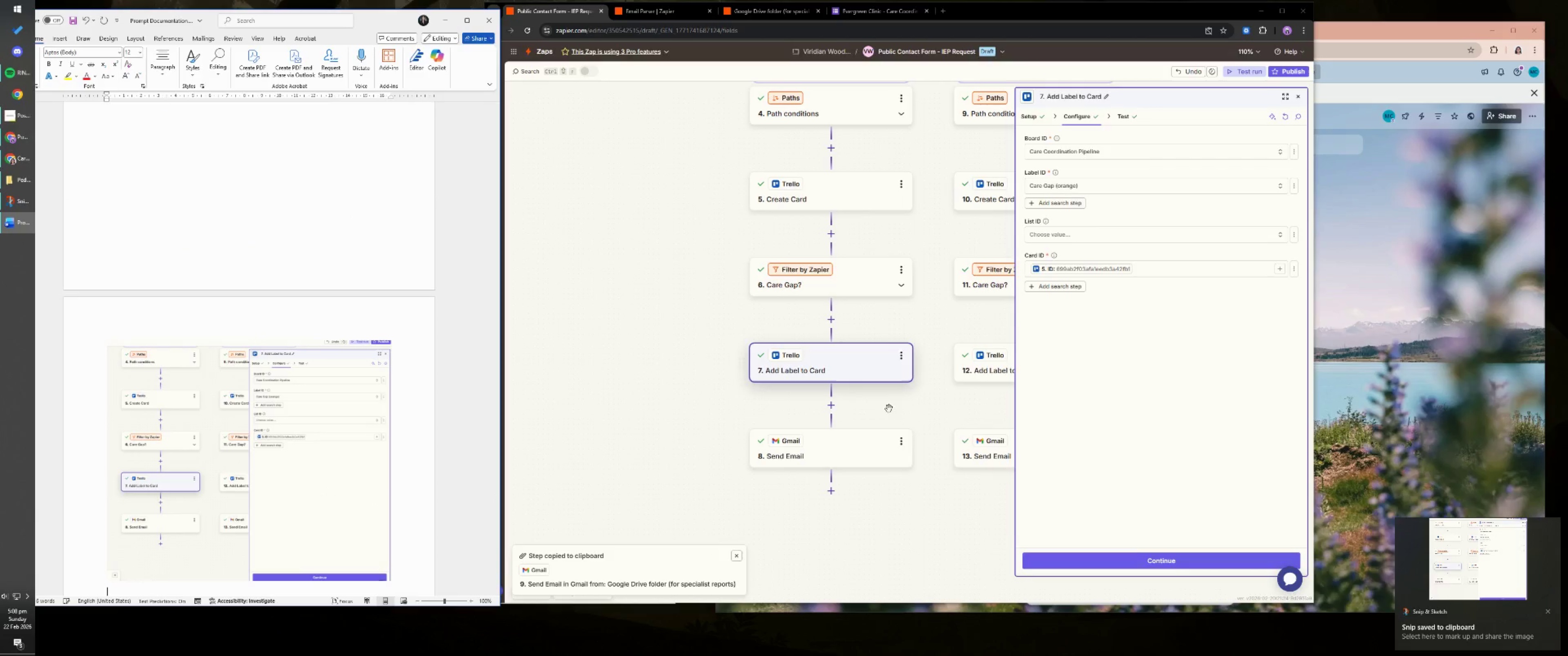 
left_click([878, 439])
 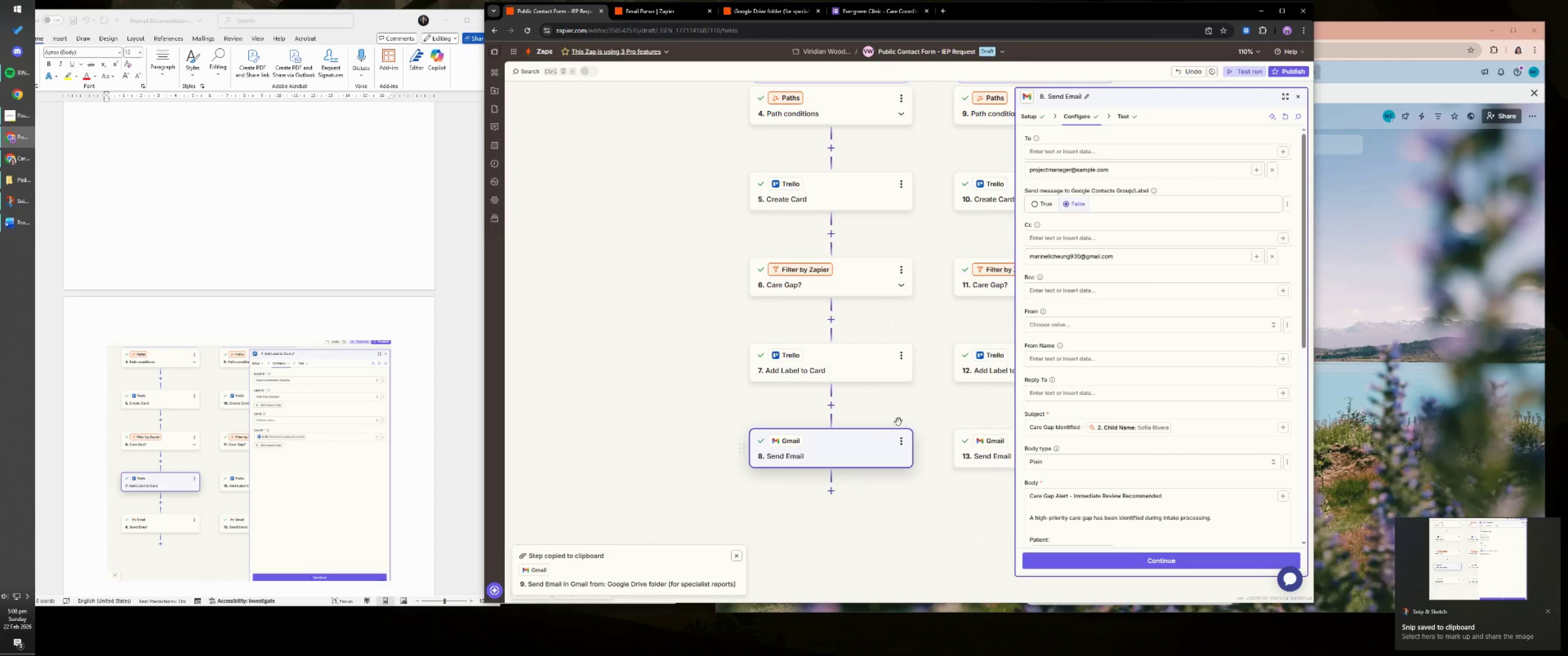 
key(Meta+MetaLeft)
 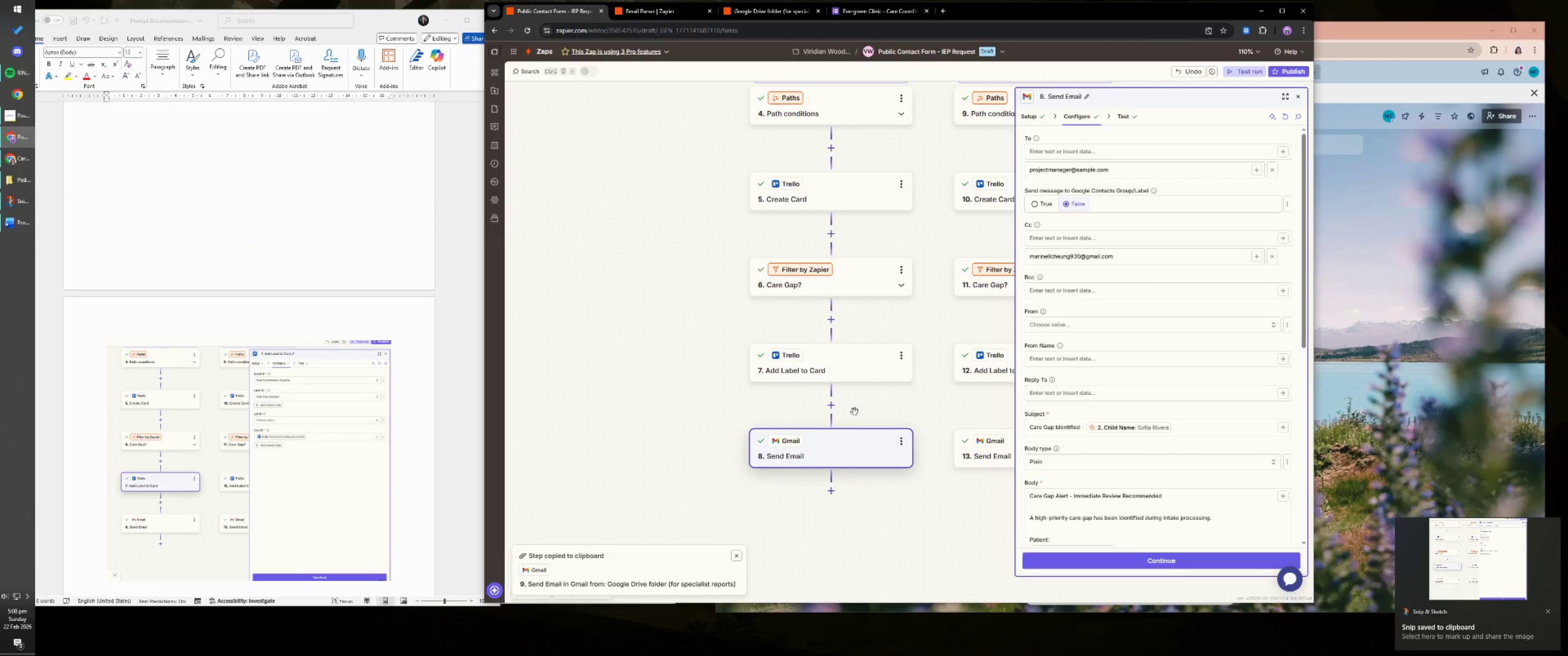 
key(Meta+Shift+ShiftLeft)
 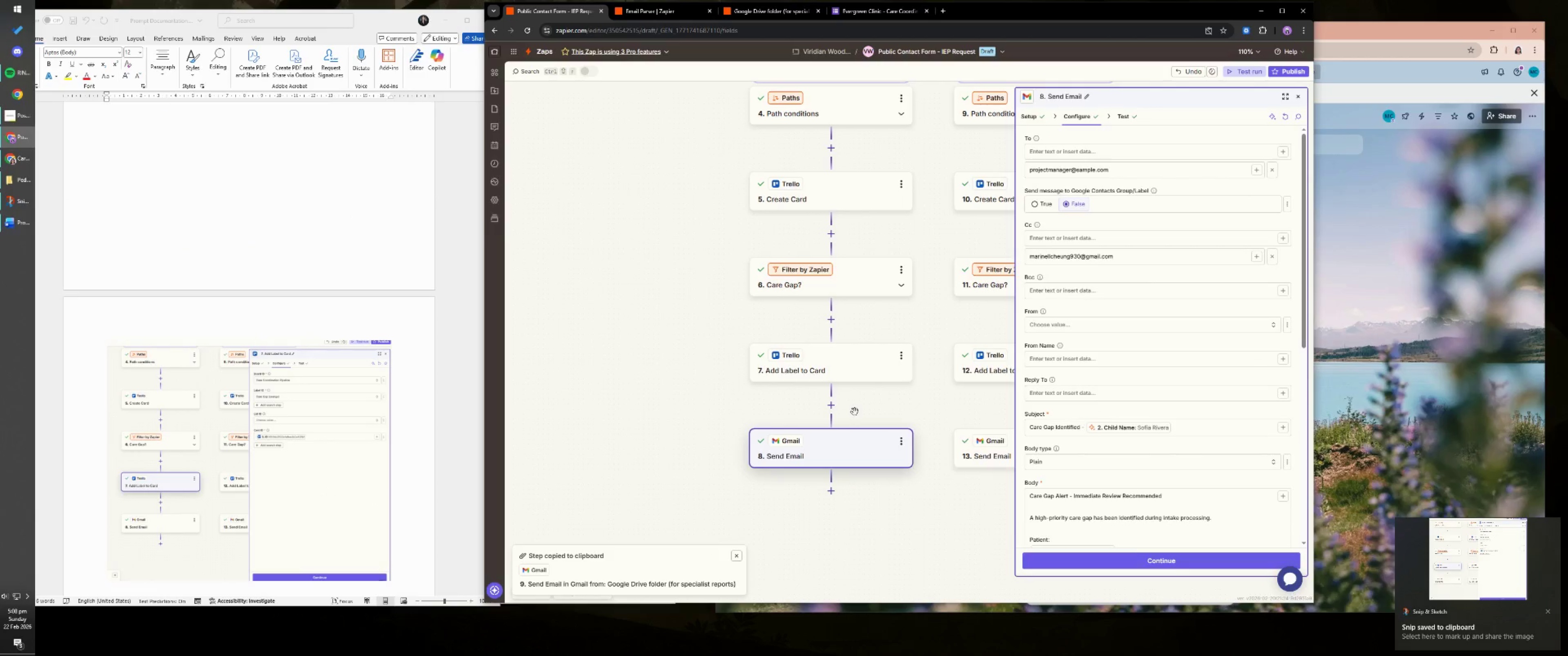 
key(Meta+Shift+S)
 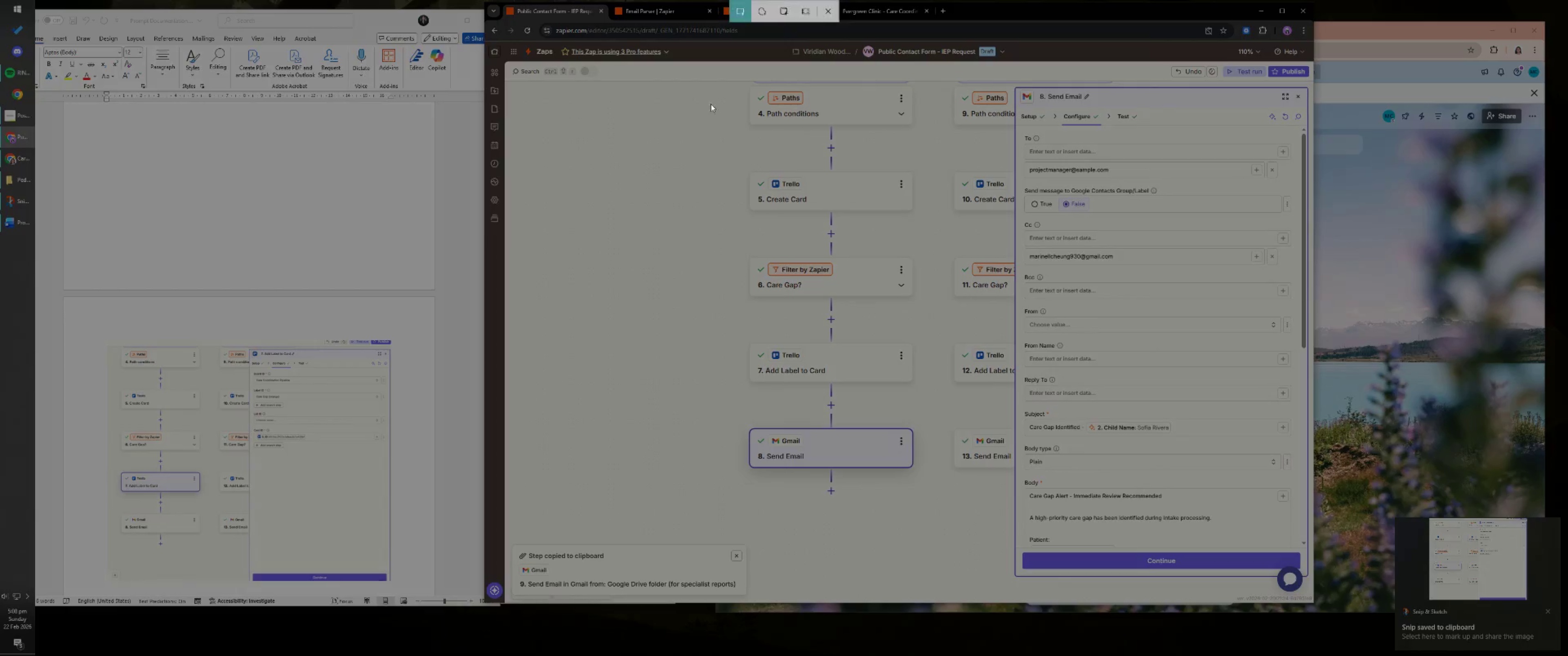 
left_click_drag(start_coordinate=[713, 66], to_coordinate=[1307, 581])
 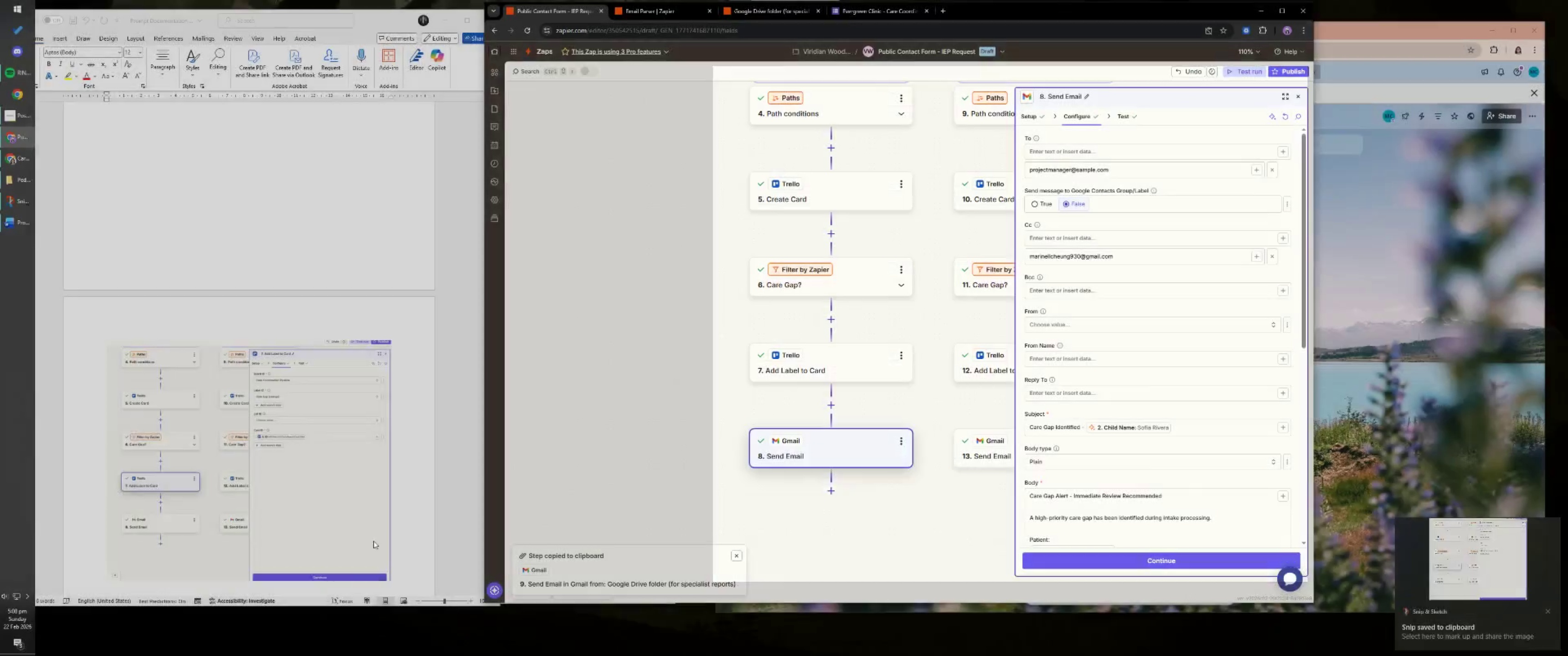 
scroll: coordinate [339, 539], scroll_direction: down, amount: 6.0
 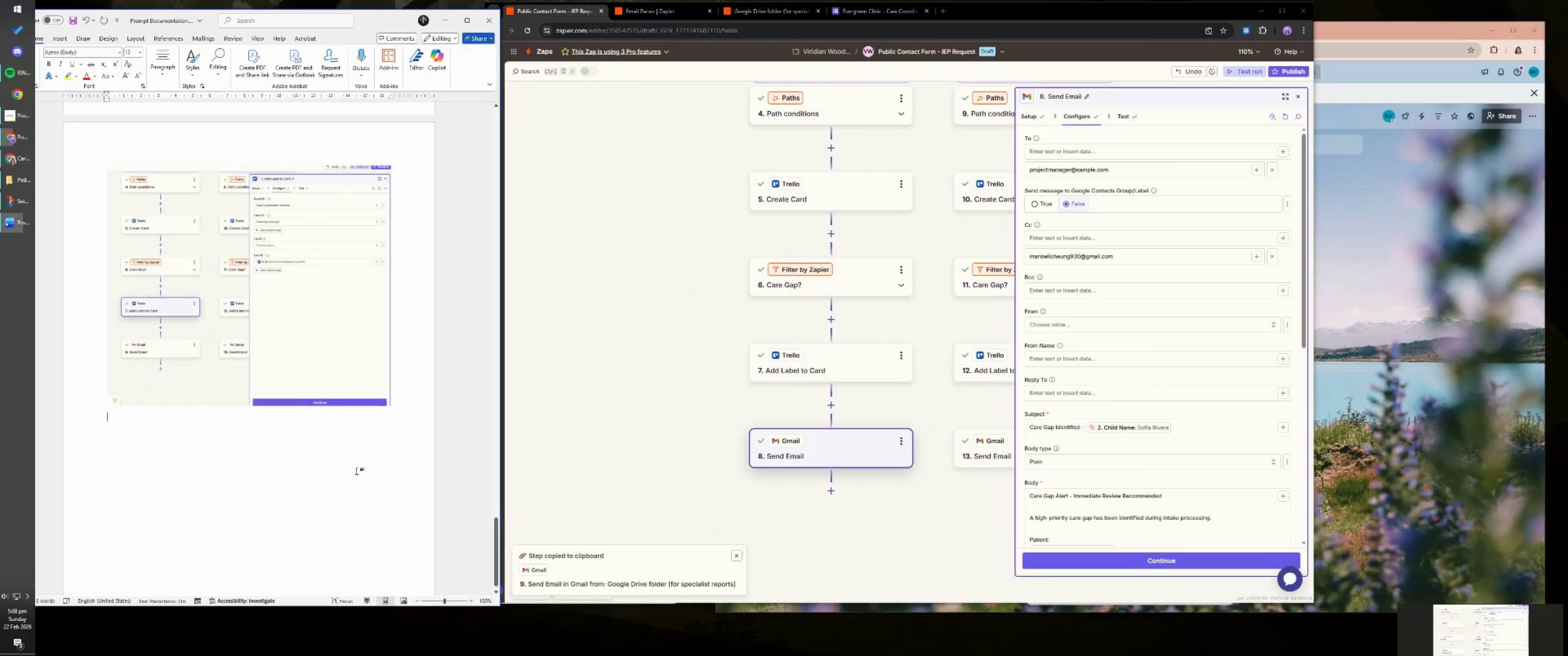 
key(Control+ControlLeft)
 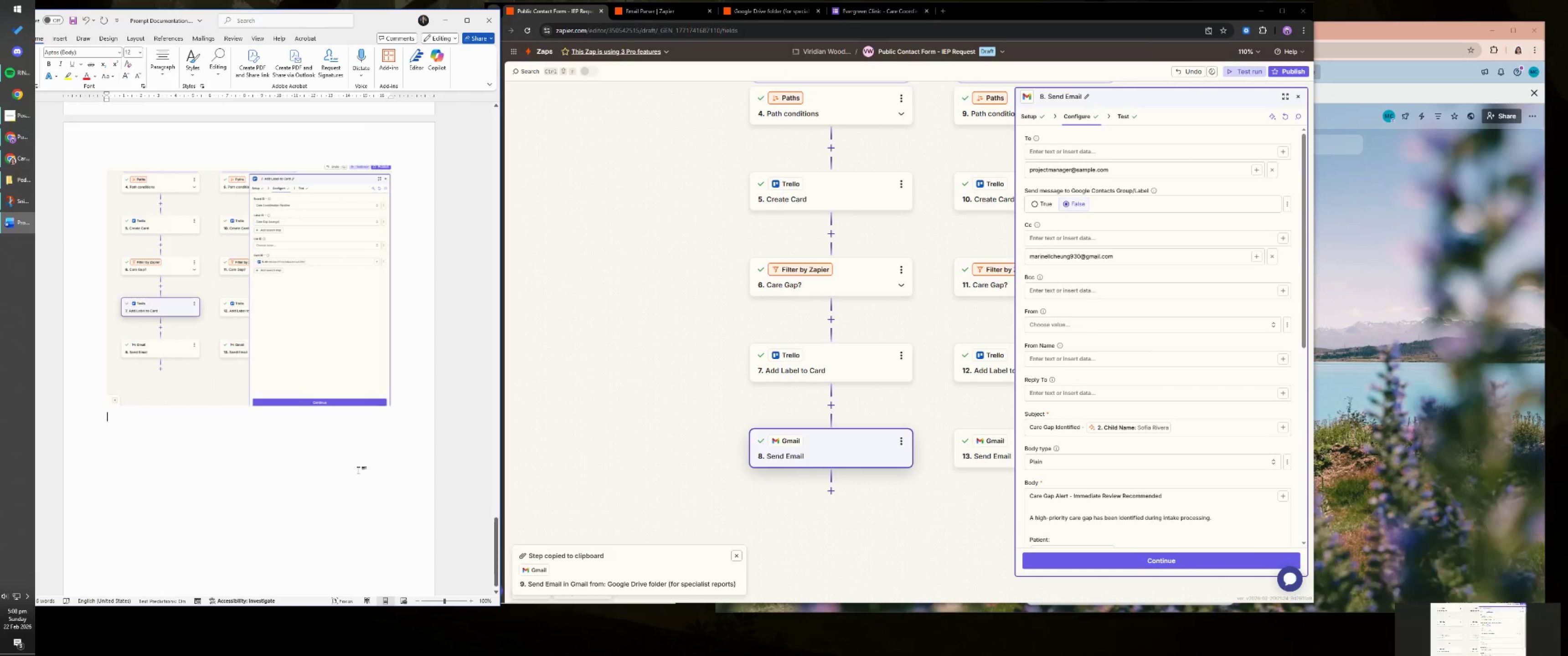 
key(Control+V)
 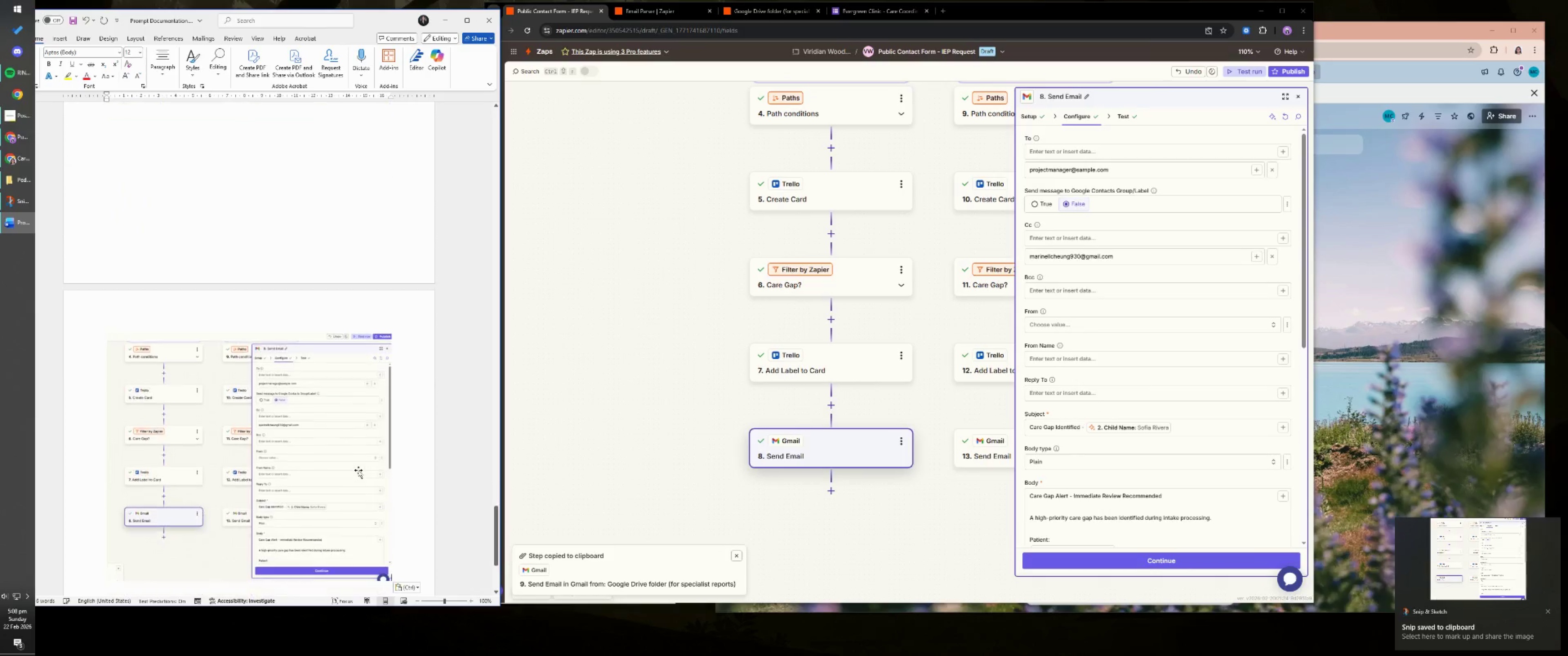 
key(Enter)
 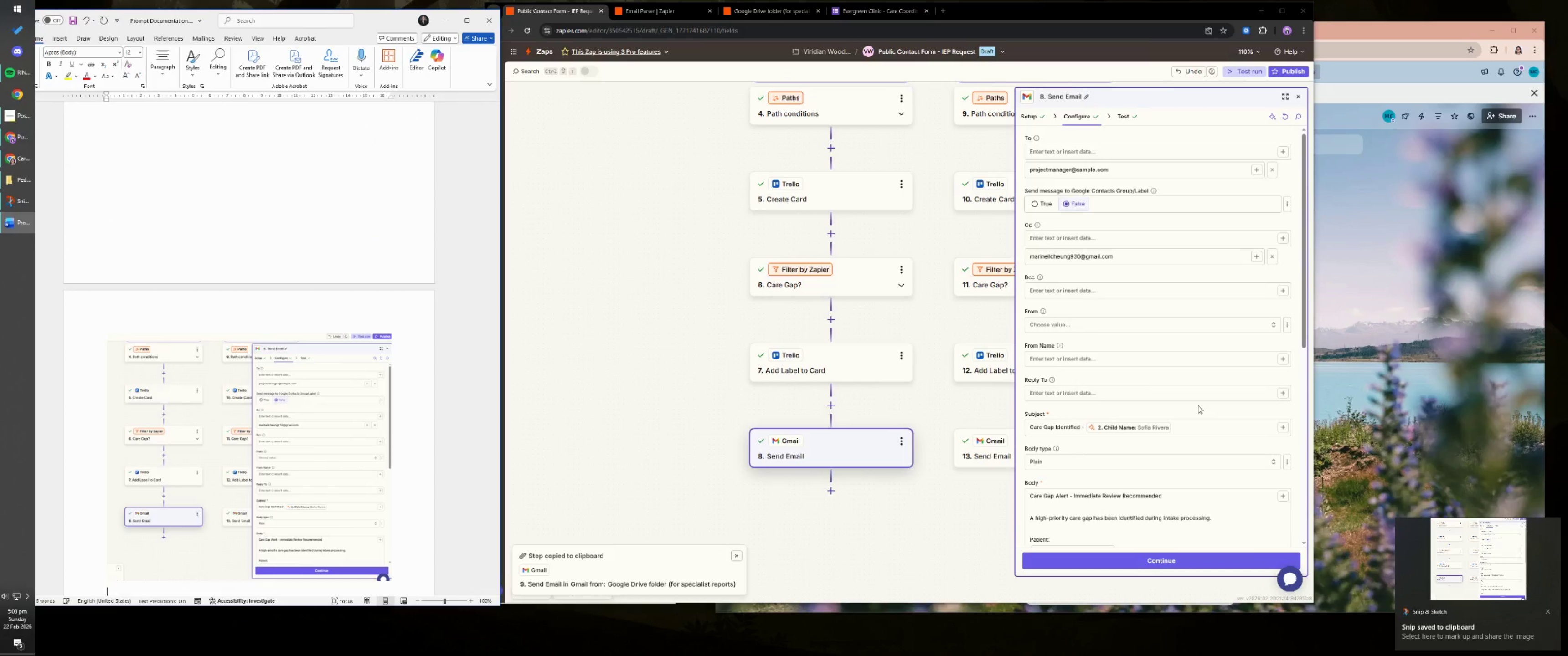 
scroll: coordinate [1208, 401], scroll_direction: down, amount: 8.0
 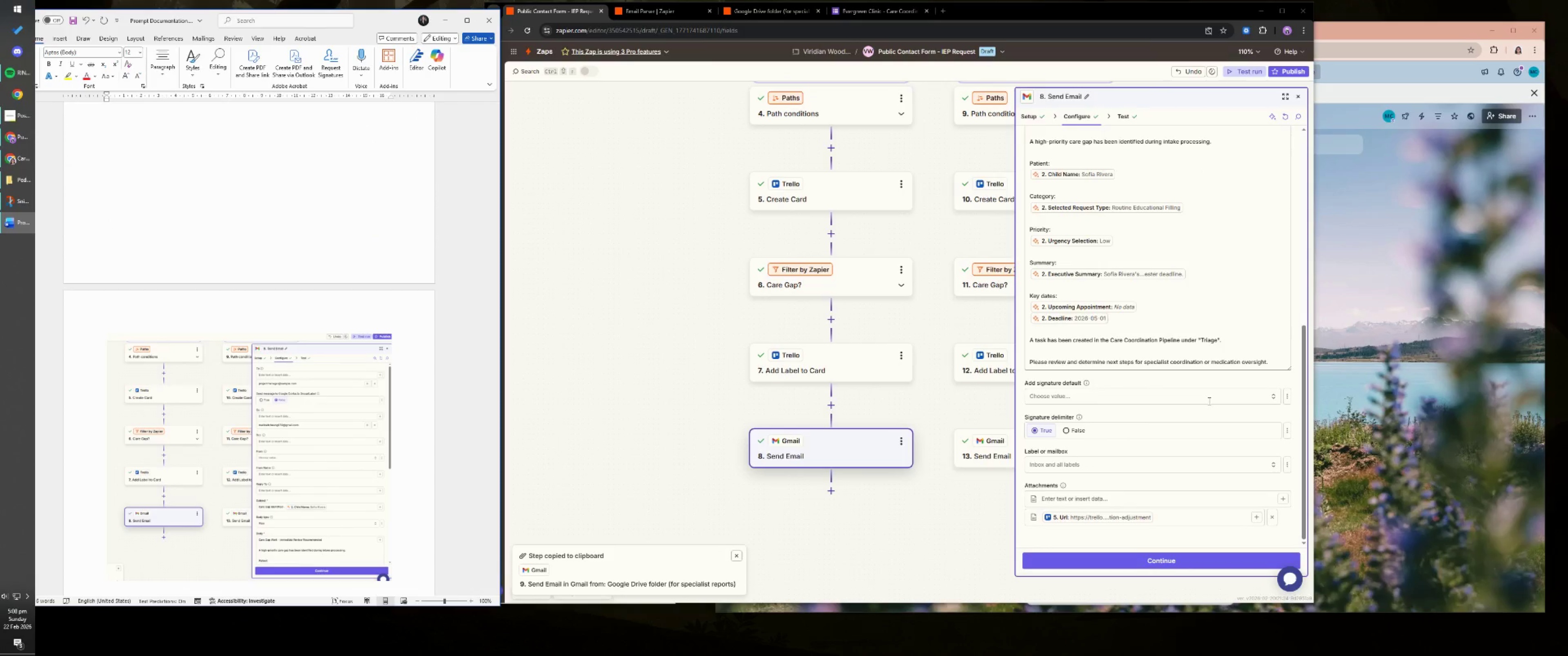 
key(Meta+MetaLeft)
 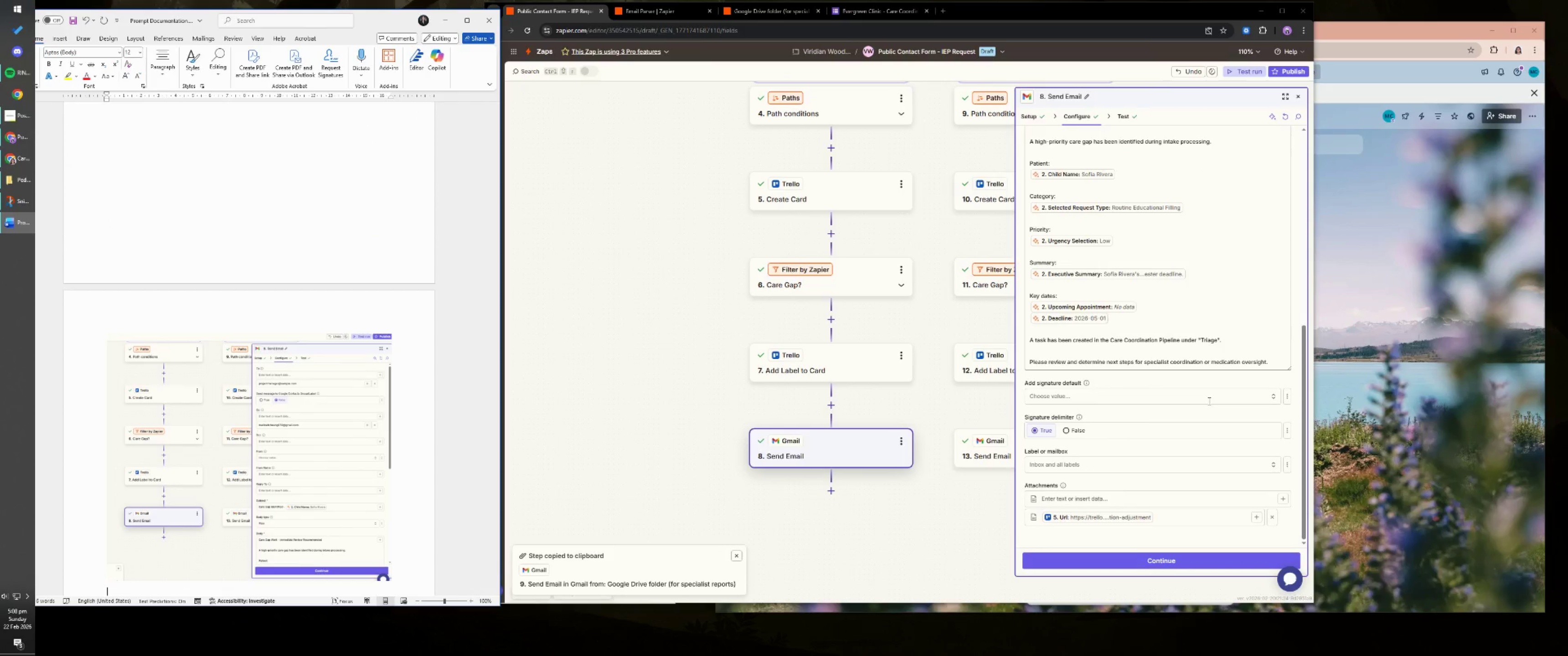 
key(Meta+Shift+ShiftLeft)
 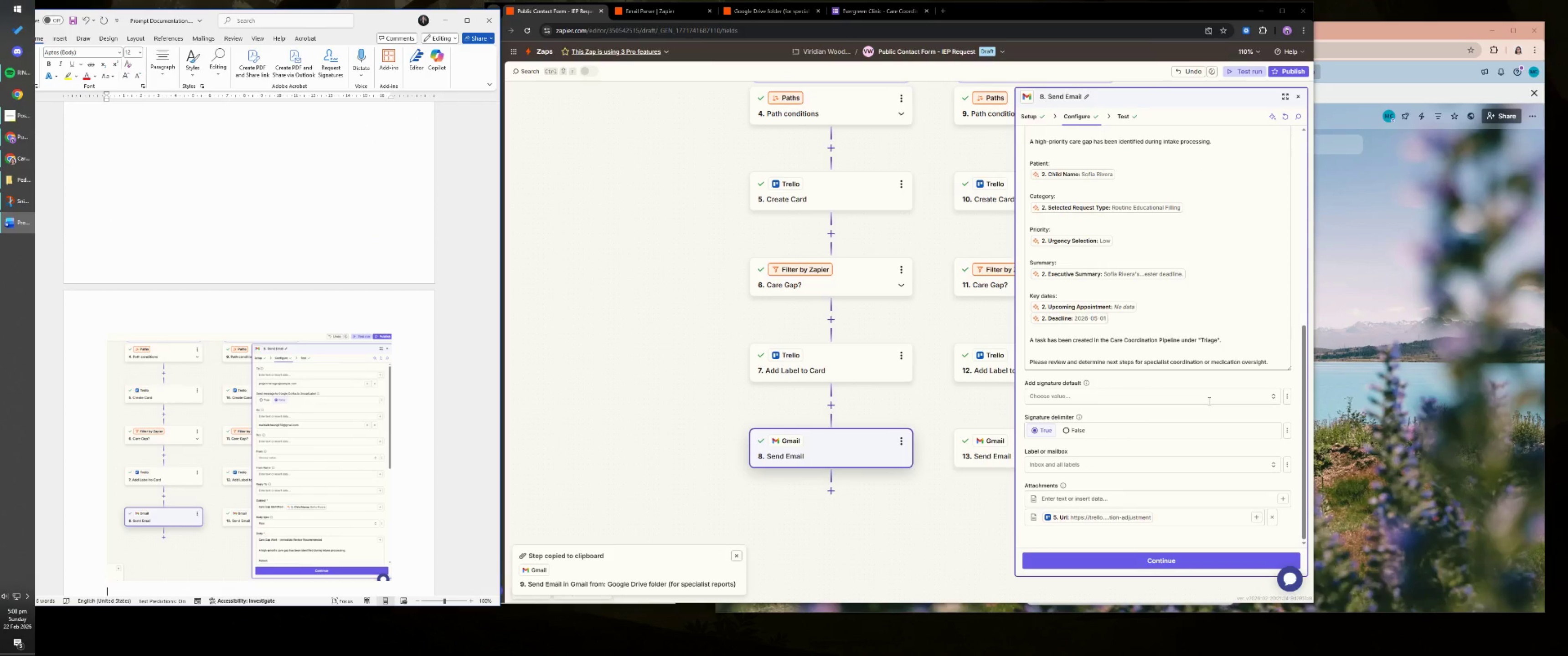 
key(Meta+Shift+S)
 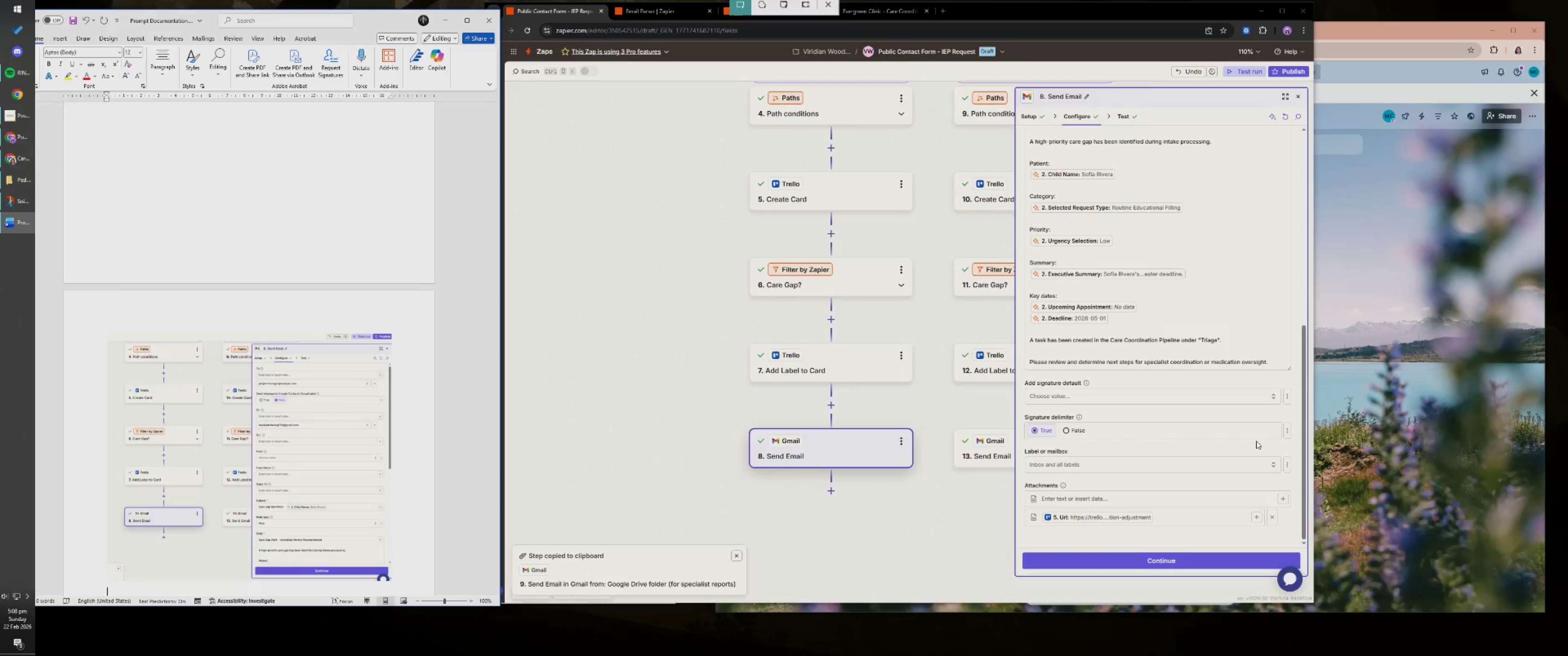 
left_click([1272, 454])
 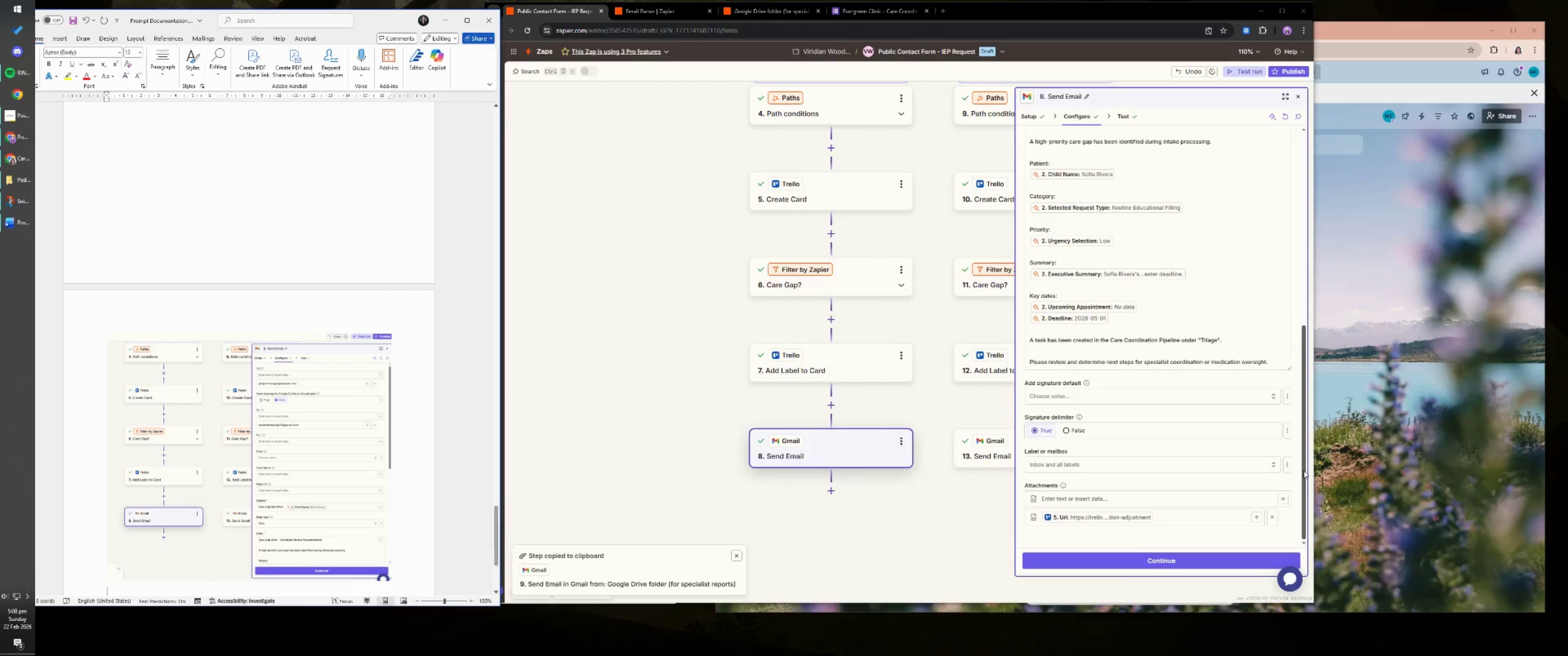 
left_click_drag(start_coordinate=[1303, 469], to_coordinate=[1300, 457])
 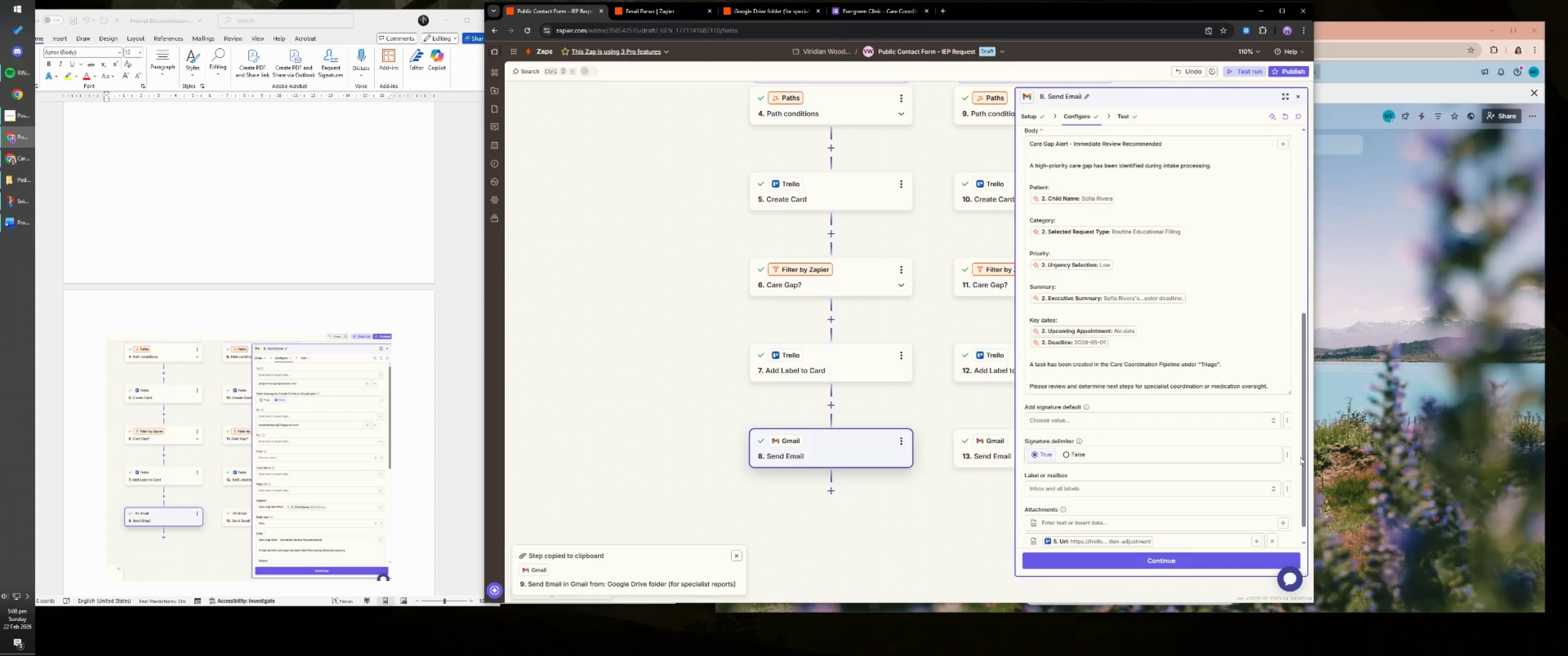 
key(Meta+MetaLeft)
 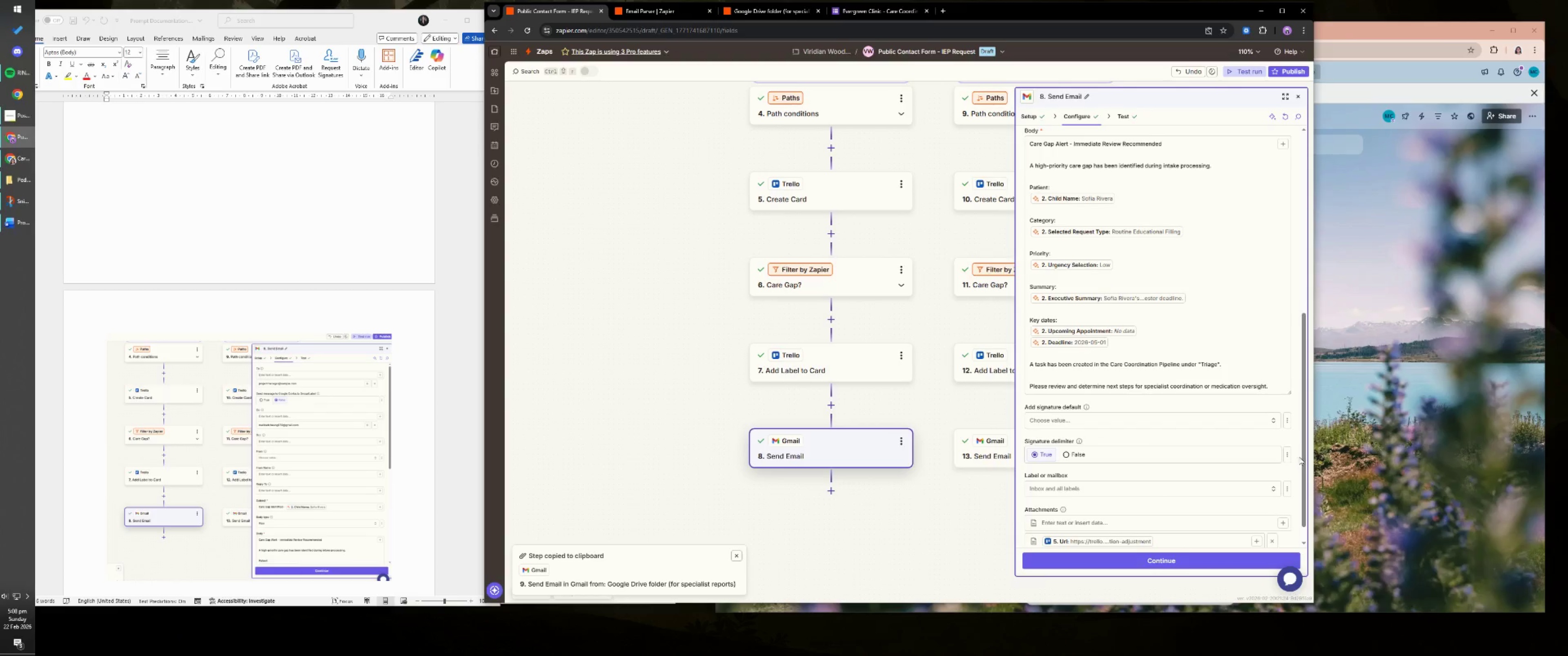 
key(Meta+Shift+ShiftLeft)
 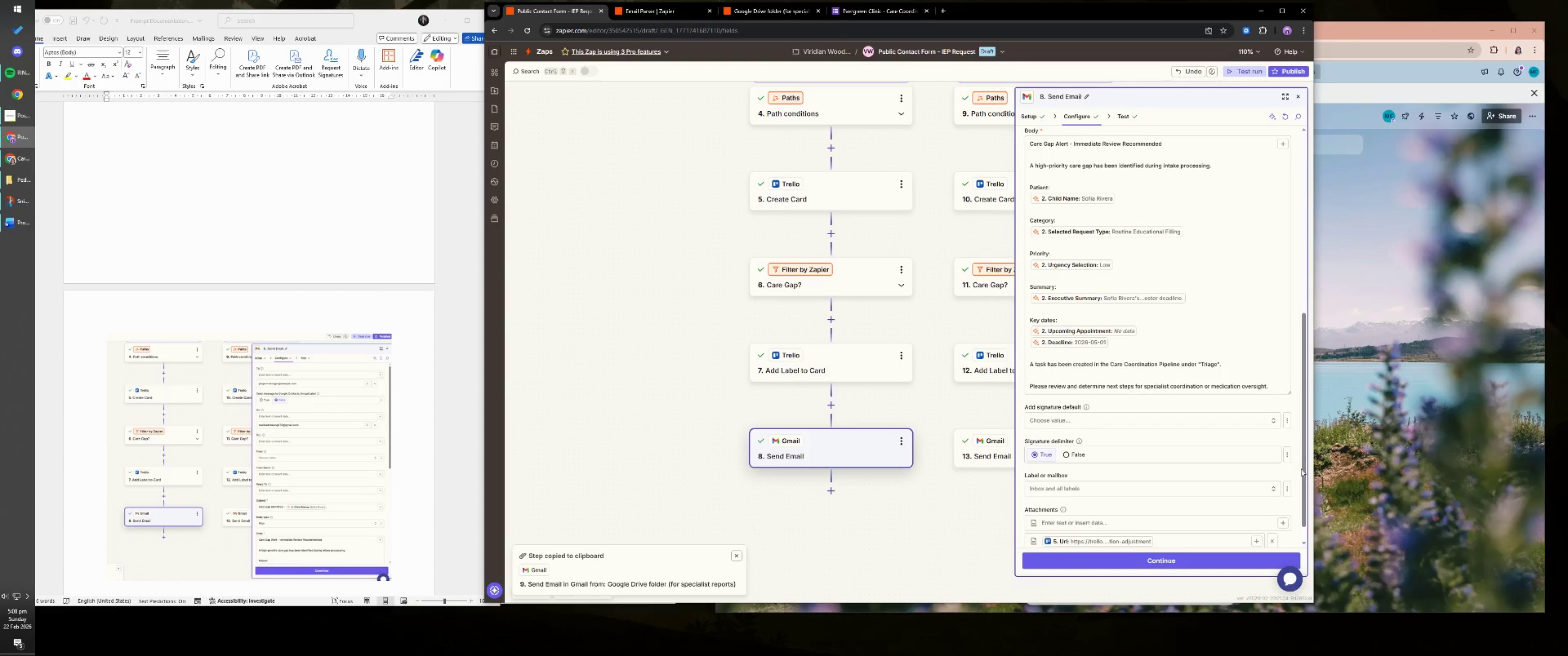 
key(Meta+Shift+S)
 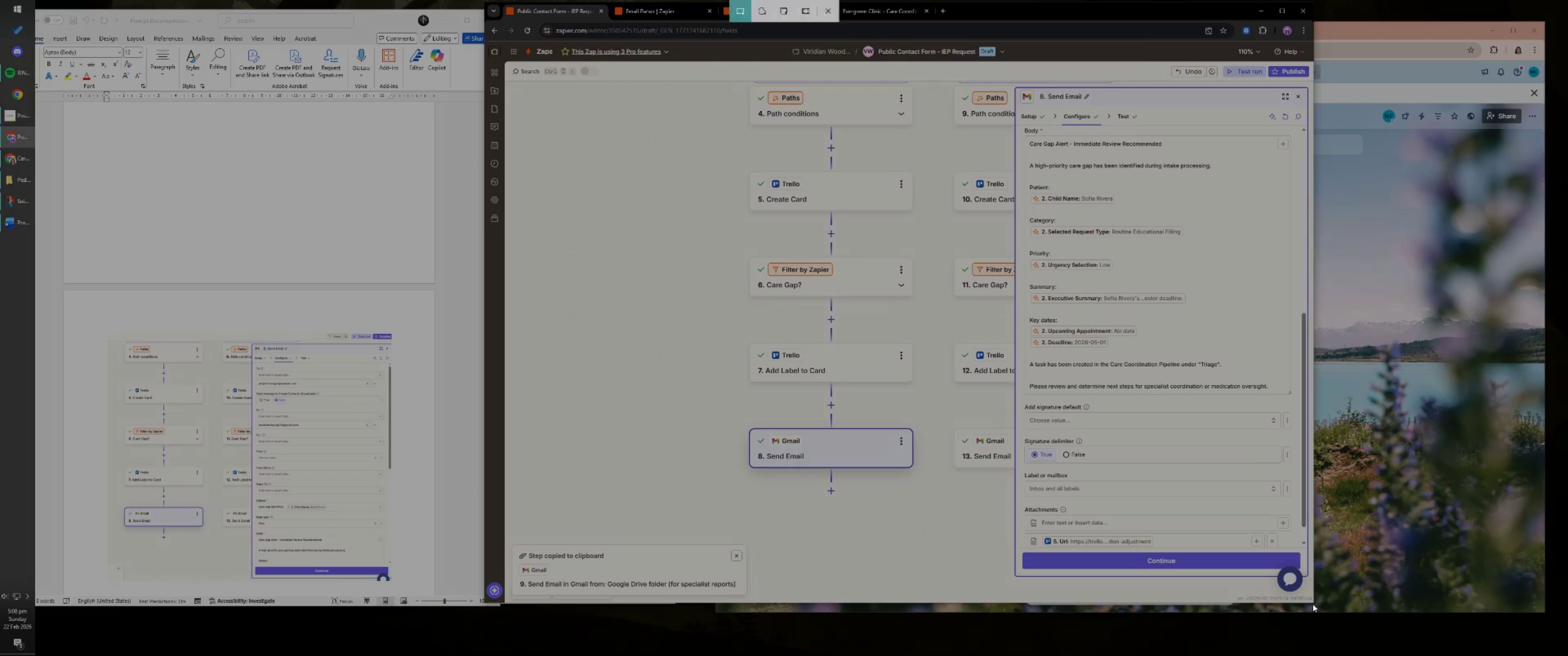 
left_click_drag(start_coordinate=[1311, 593], to_coordinate=[744, 66])
 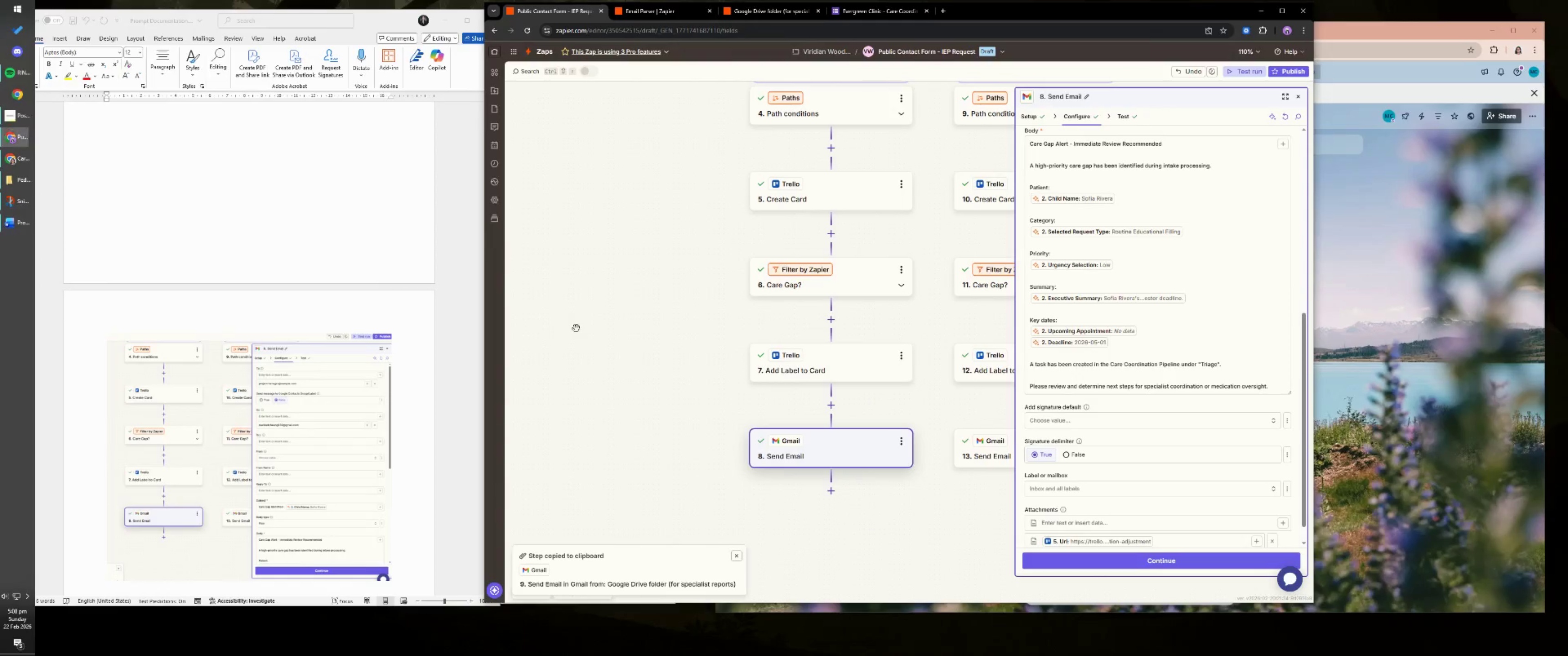 
scroll: coordinate [423, 482], scroll_direction: down, amount: 11.0
 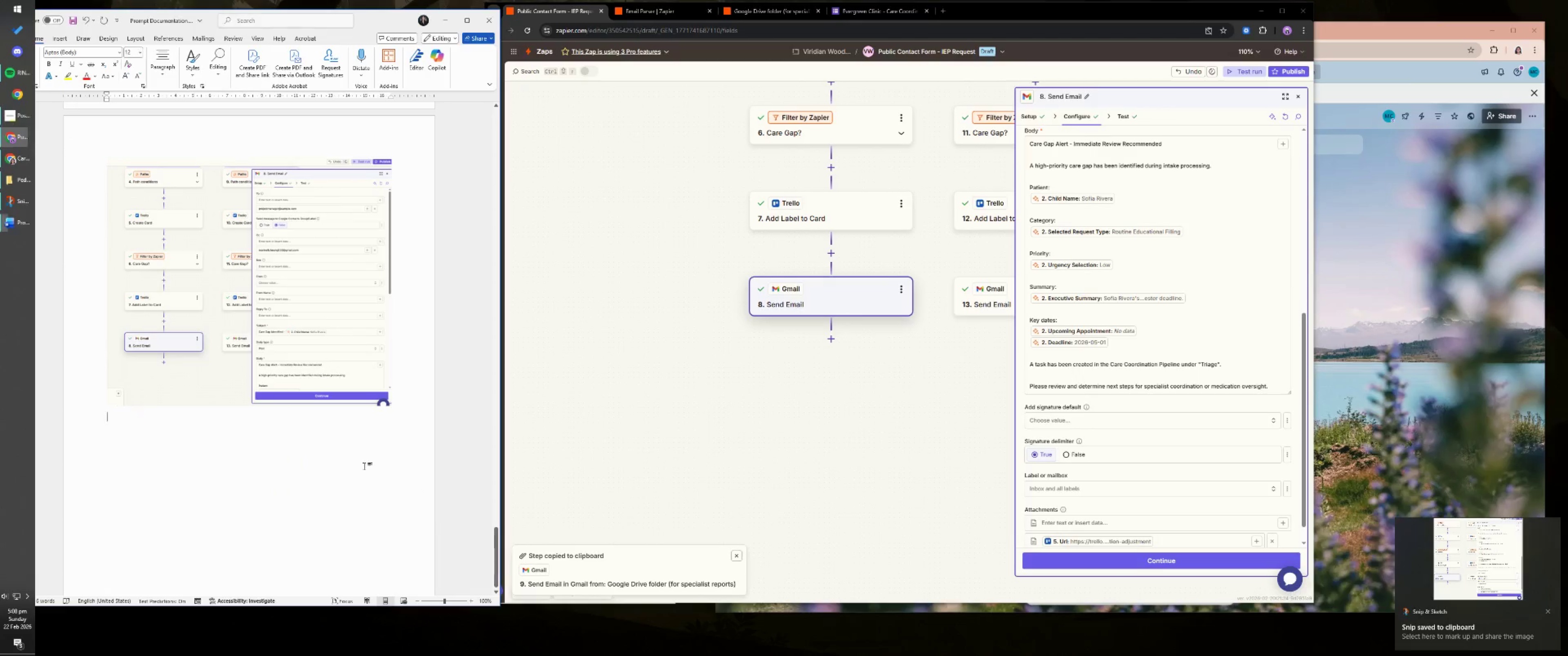 
key(Control+ControlLeft)
 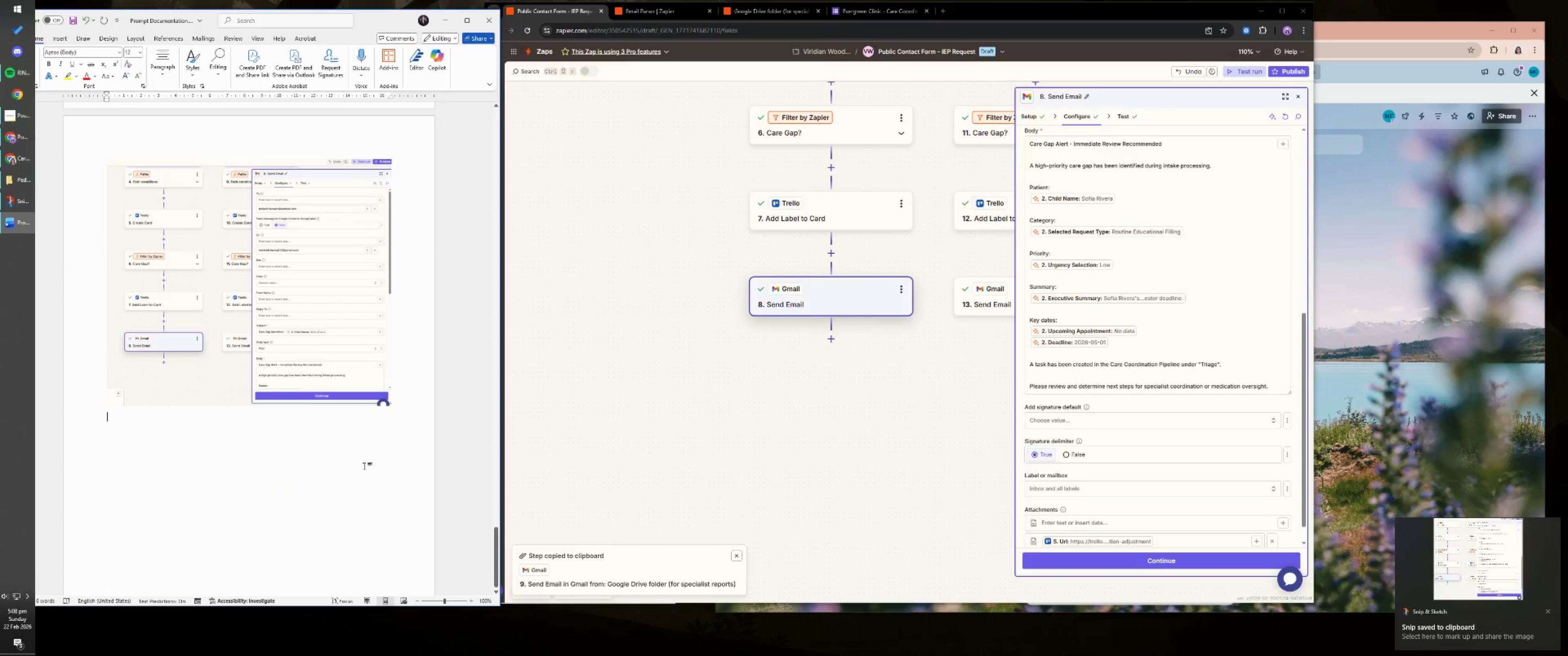 
key(Control+V)
 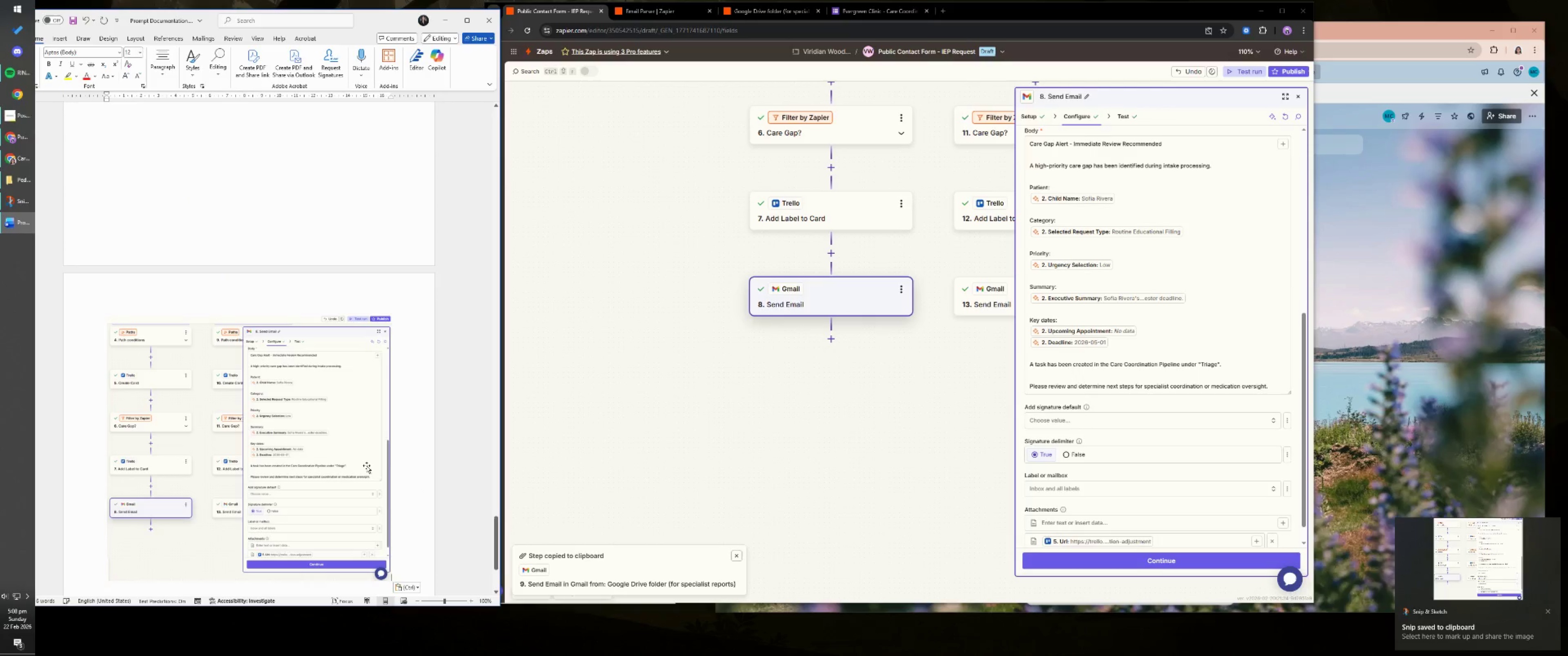 
key(Enter)
 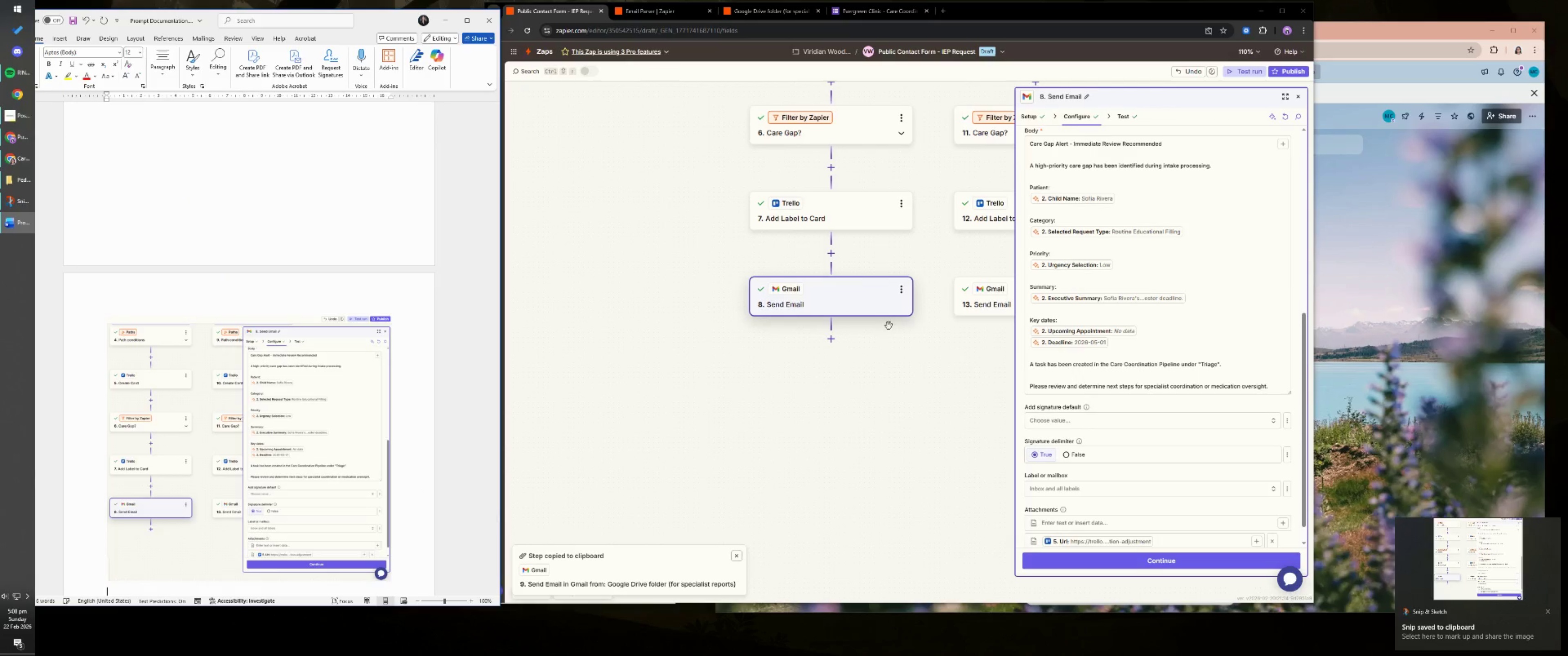 
left_click_drag(start_coordinate=[923, 384], to_coordinate=[793, 547])
 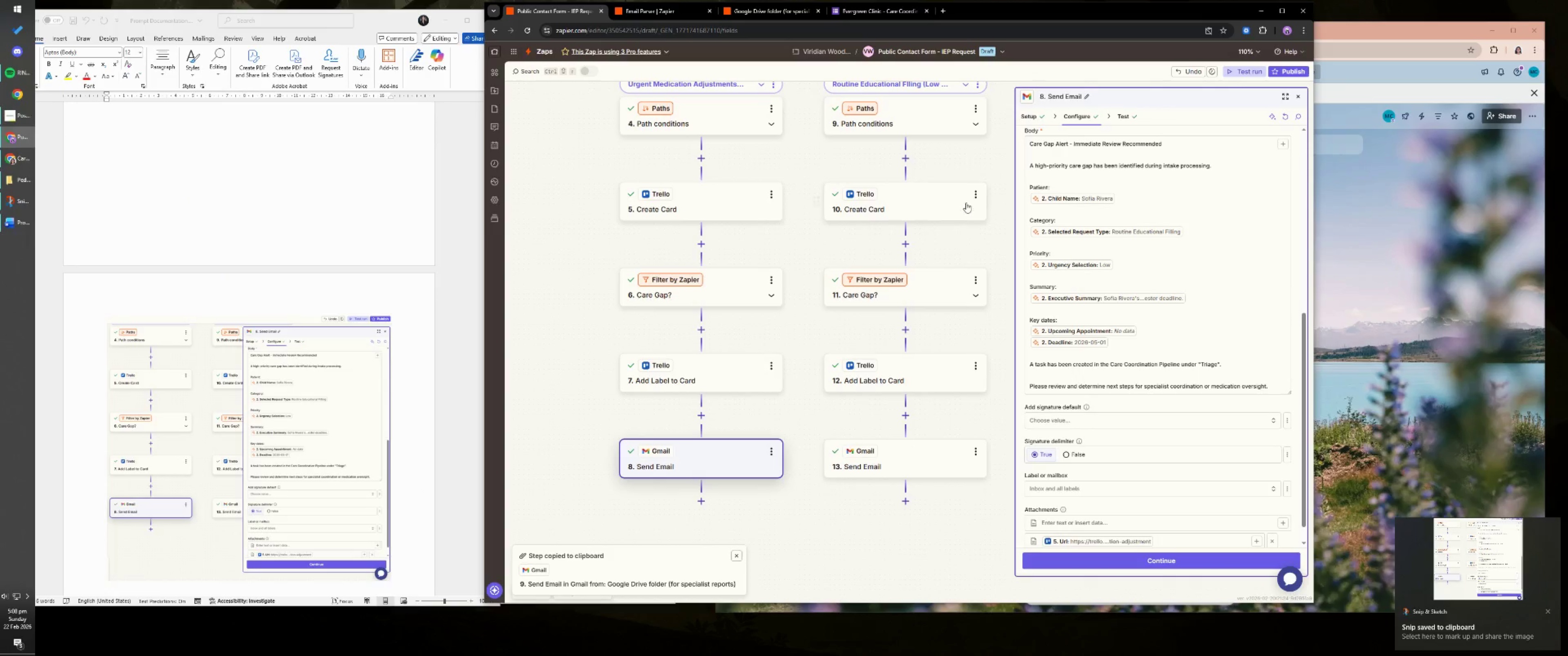 
left_click_drag(start_coordinate=[977, 153], to_coordinate=[912, 400])
 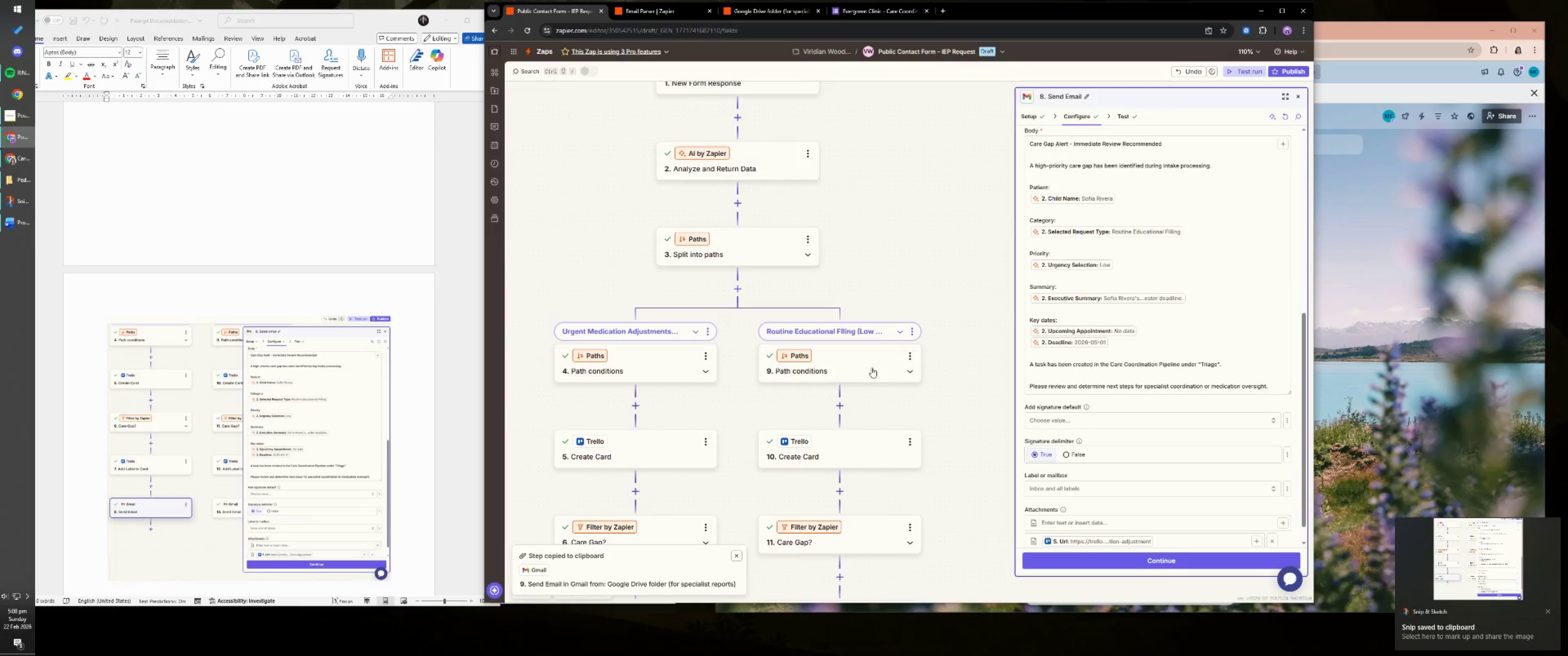 
left_click([869, 366])
 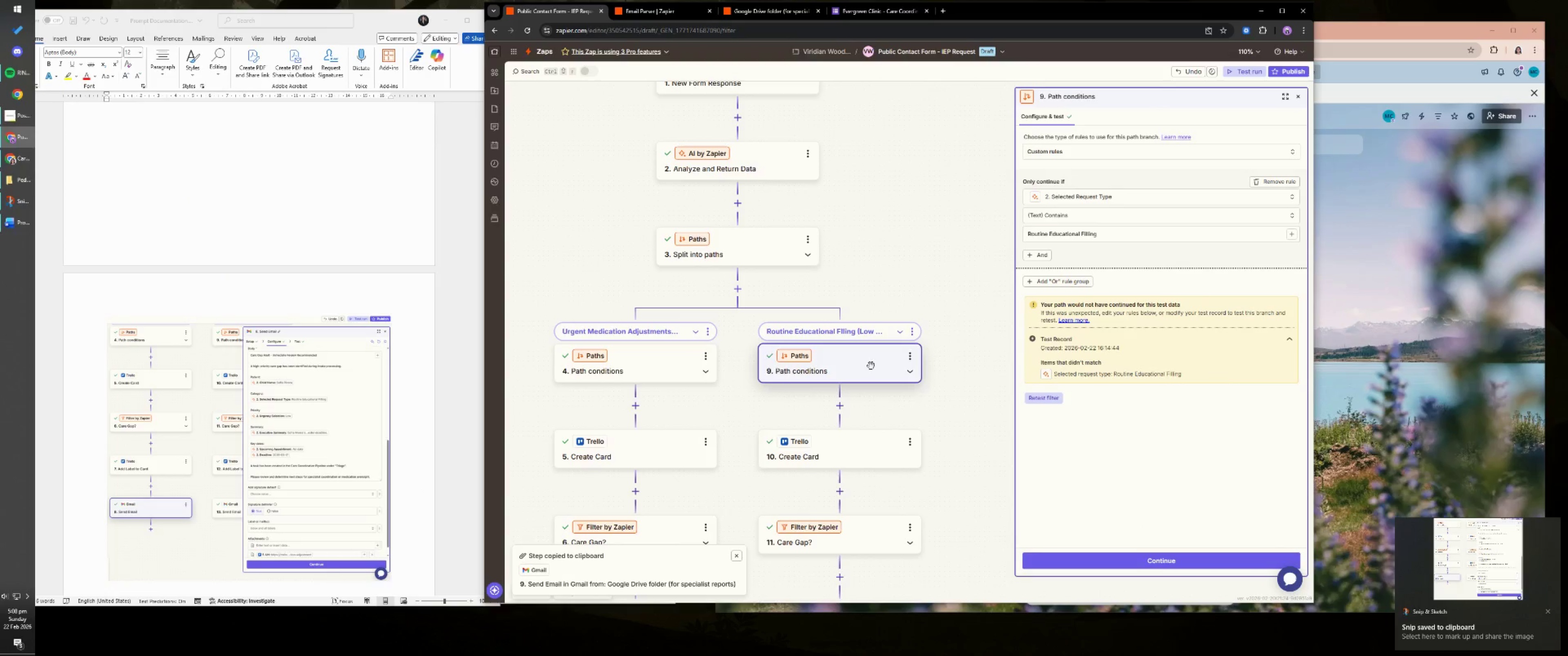 
left_click_drag(start_coordinate=[934, 273], to_coordinate=[1008, 117])
 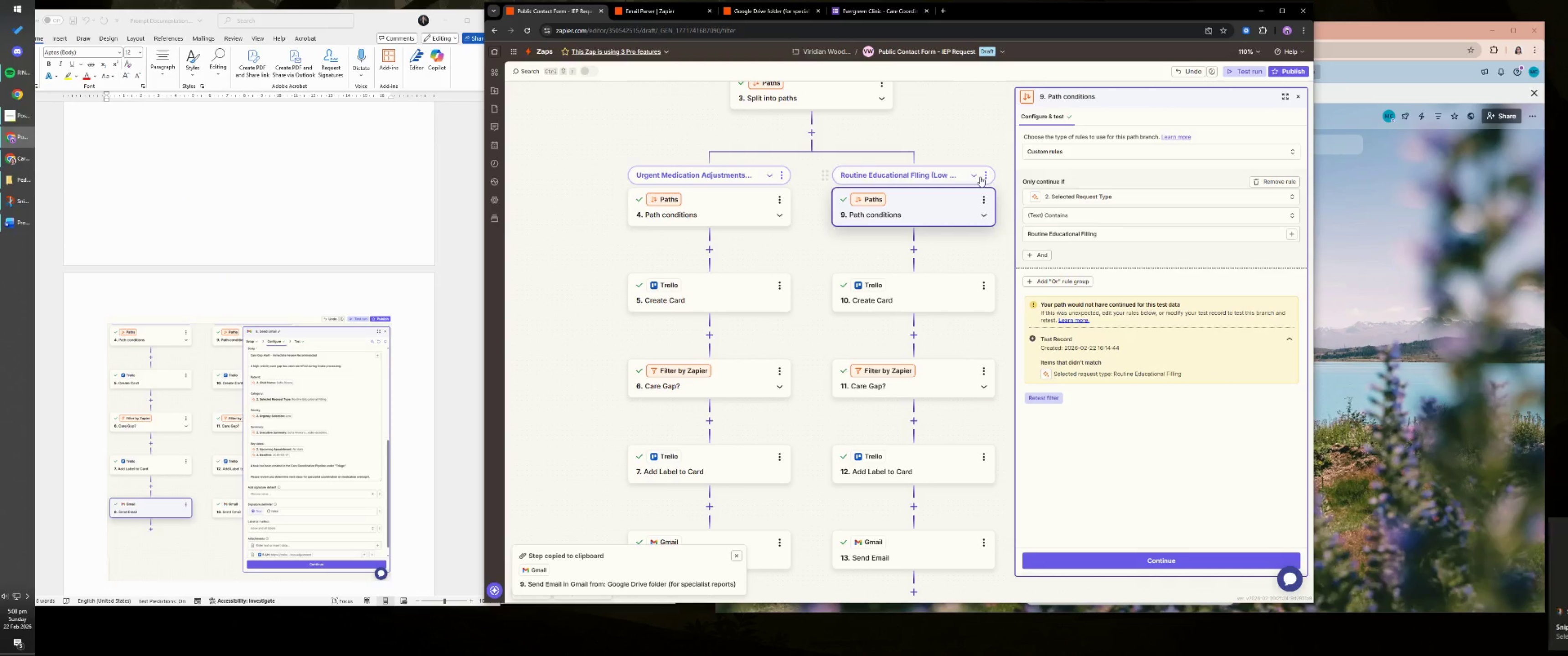 
left_click_drag(start_coordinate=[945, 139], to_coordinate=[937, 105])
 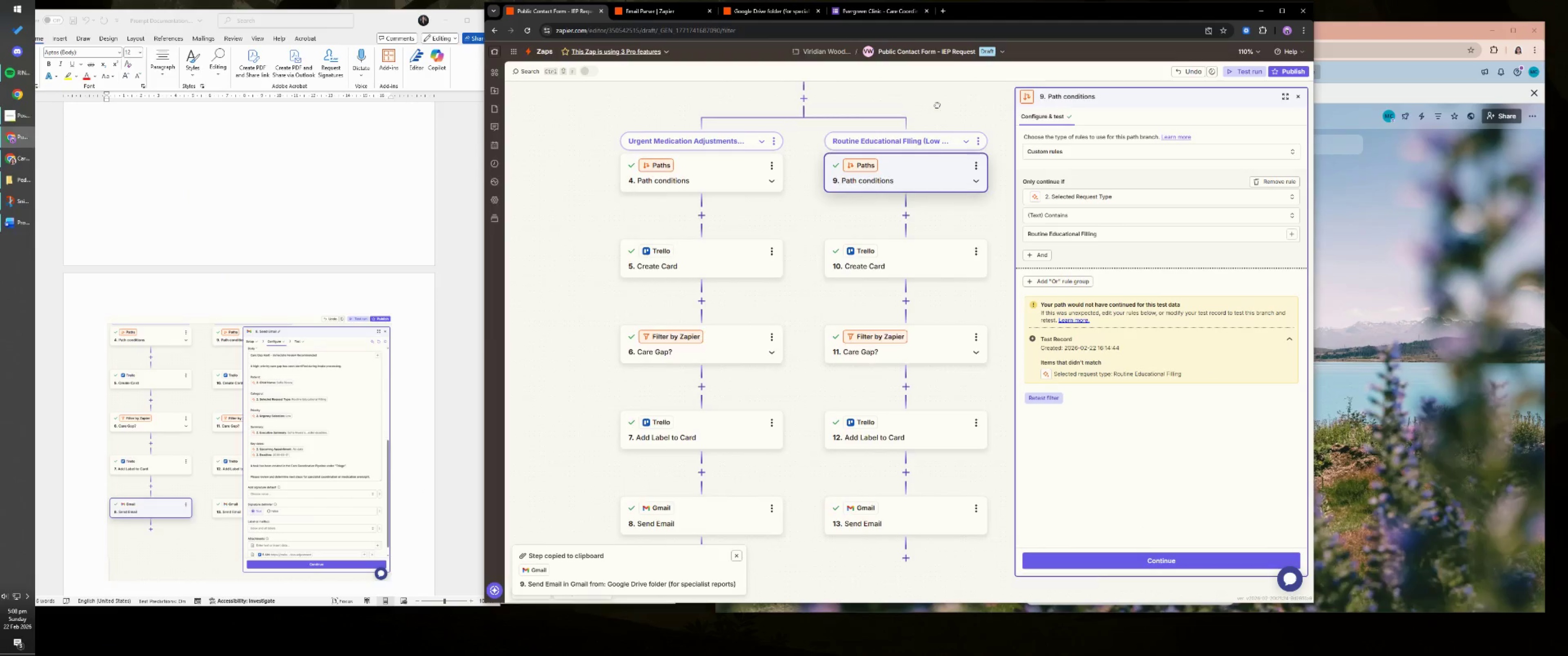 
key(Meta+MetaLeft)
 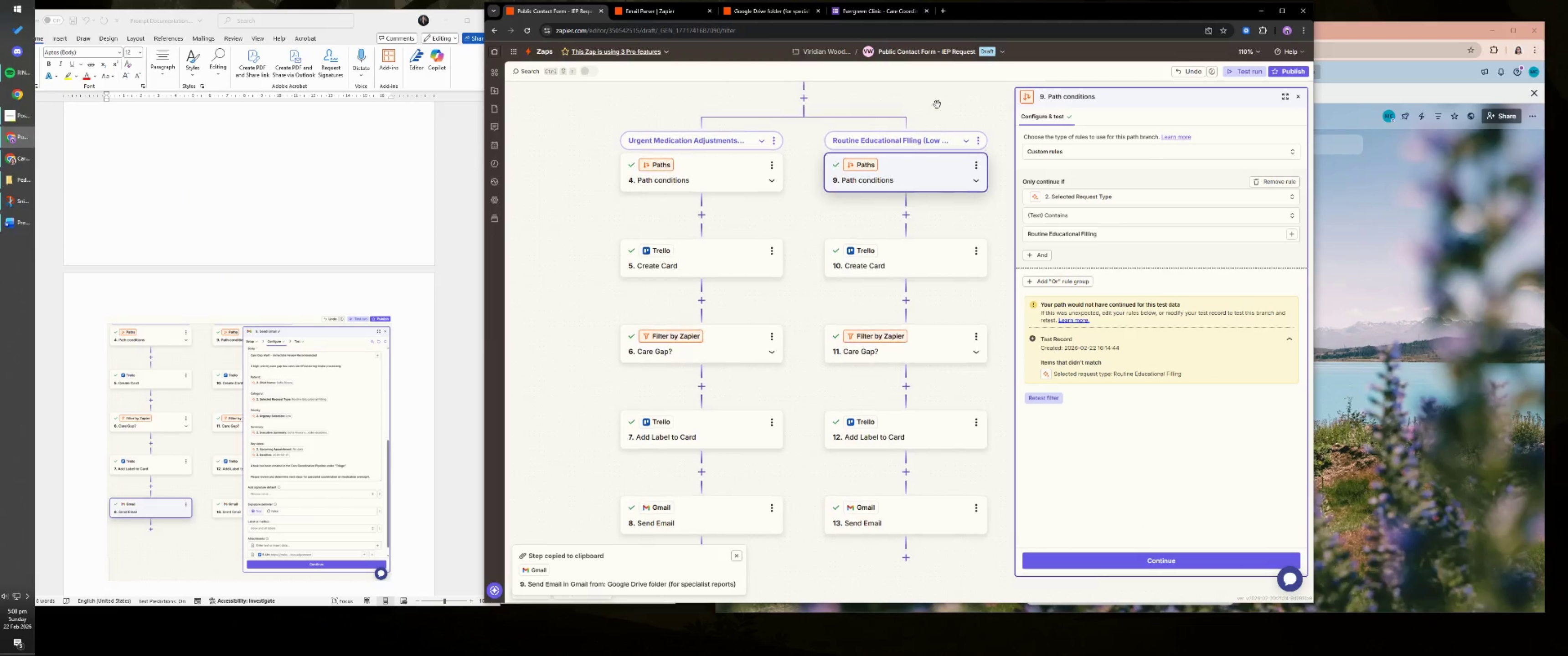 
key(Meta+Shift+ShiftLeft)
 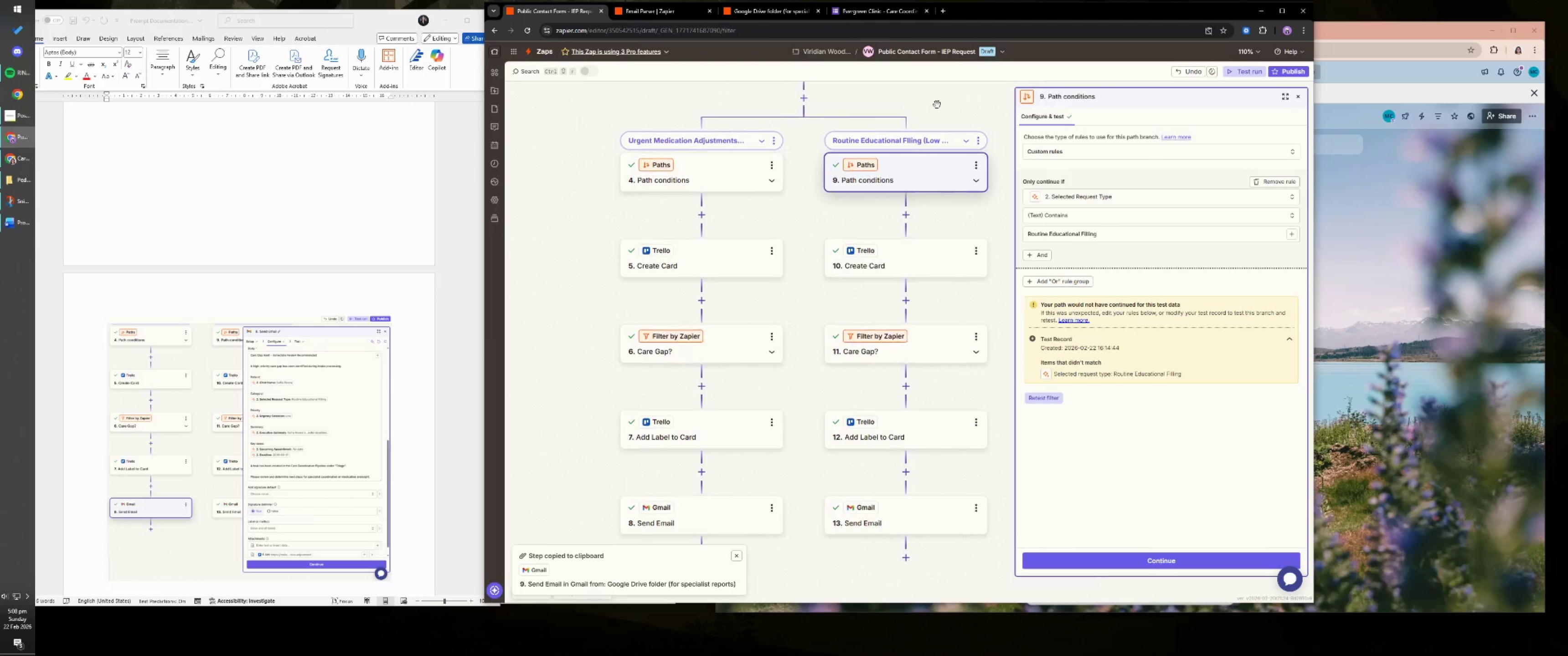 
key(Meta+Shift+S)
 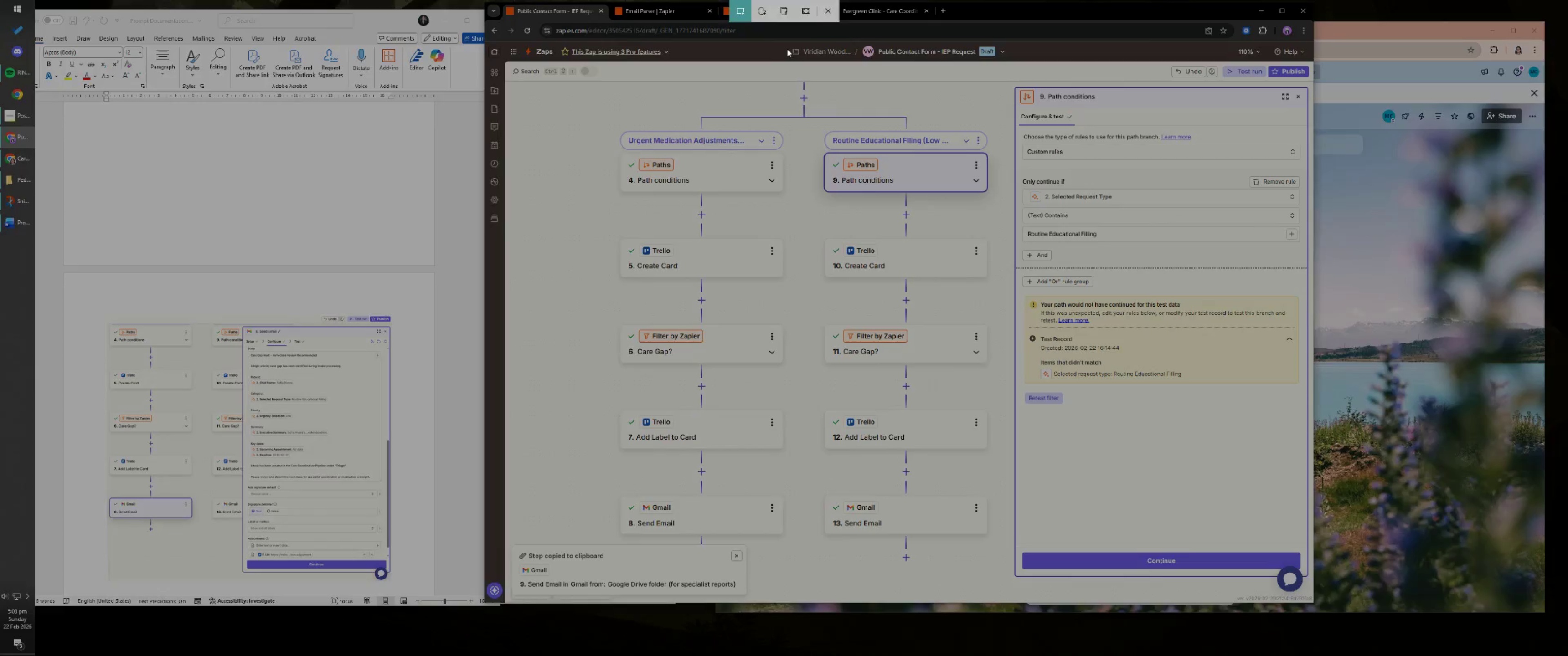 
left_click_drag(start_coordinate=[781, 58], to_coordinate=[1305, 466])
 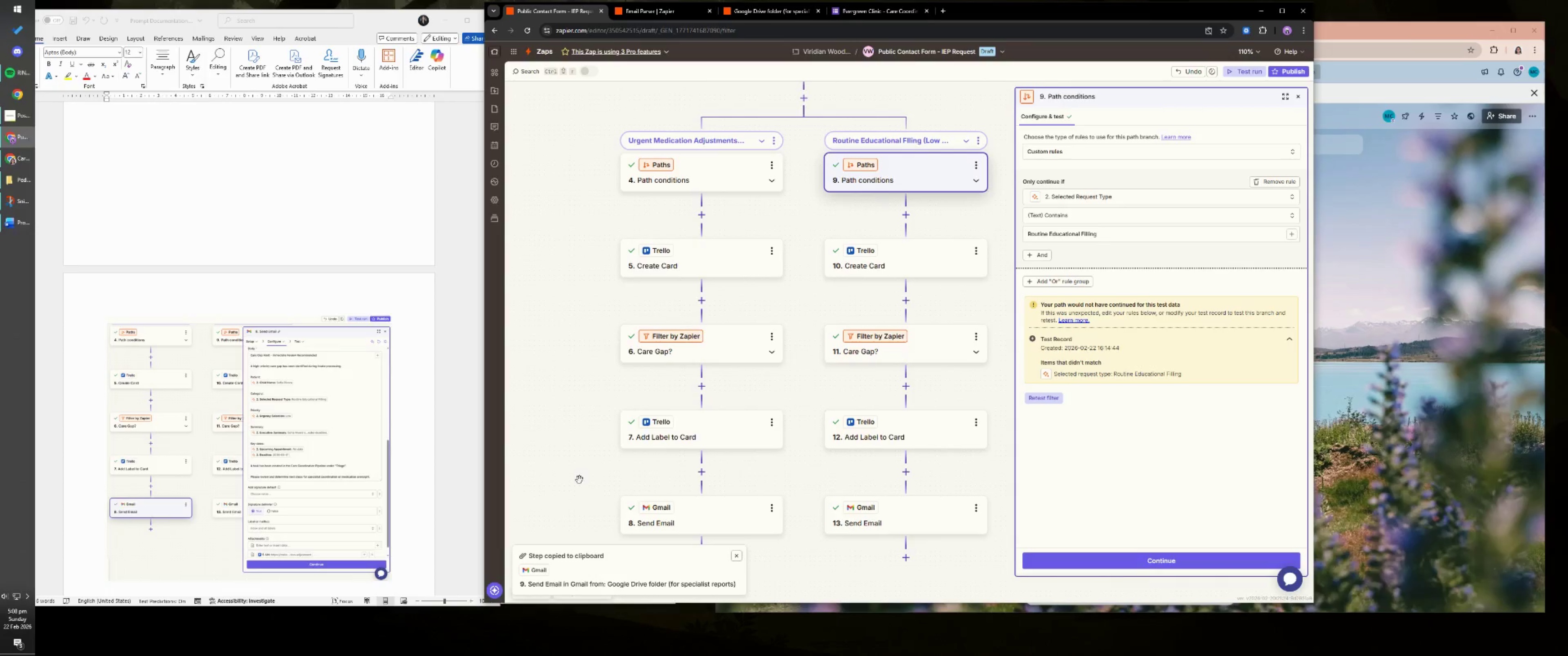 
scroll: coordinate [284, 473], scroll_direction: down, amount: 6.0
 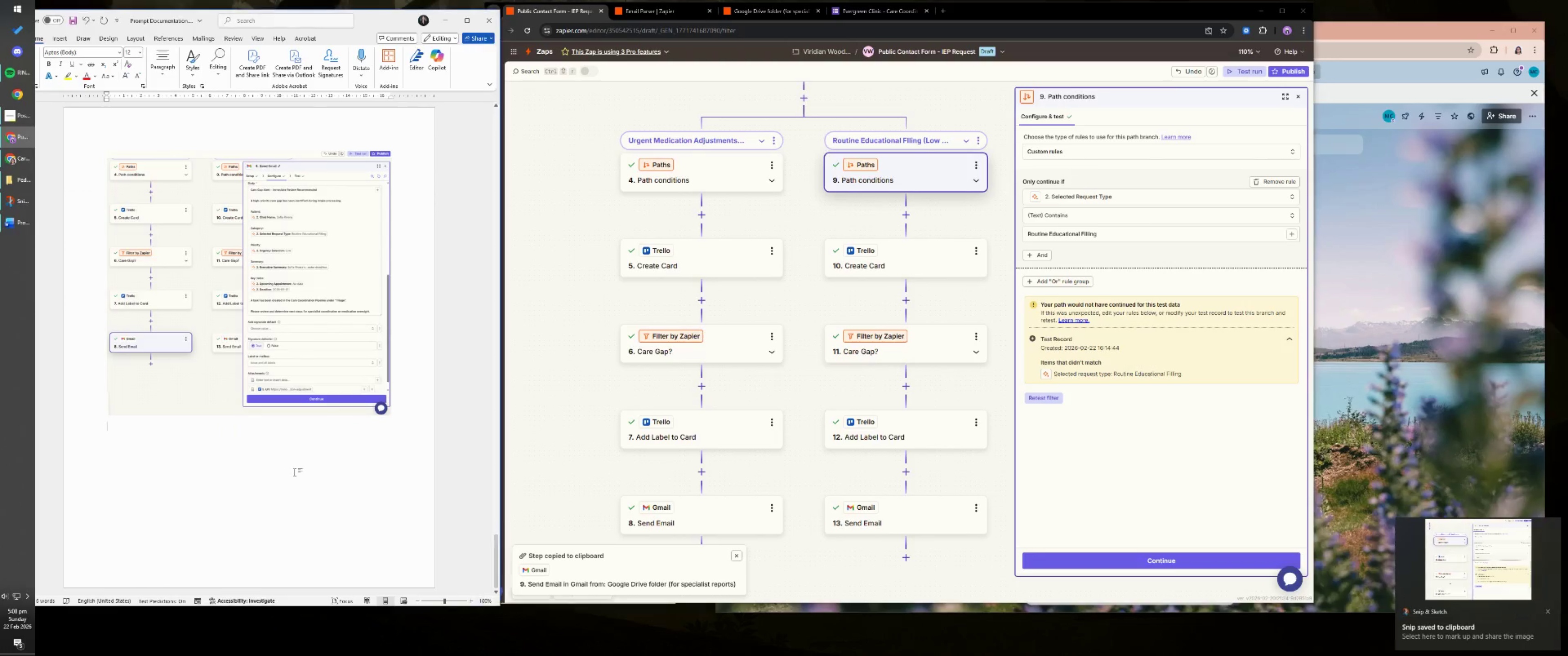 
key(Control+ControlLeft)
 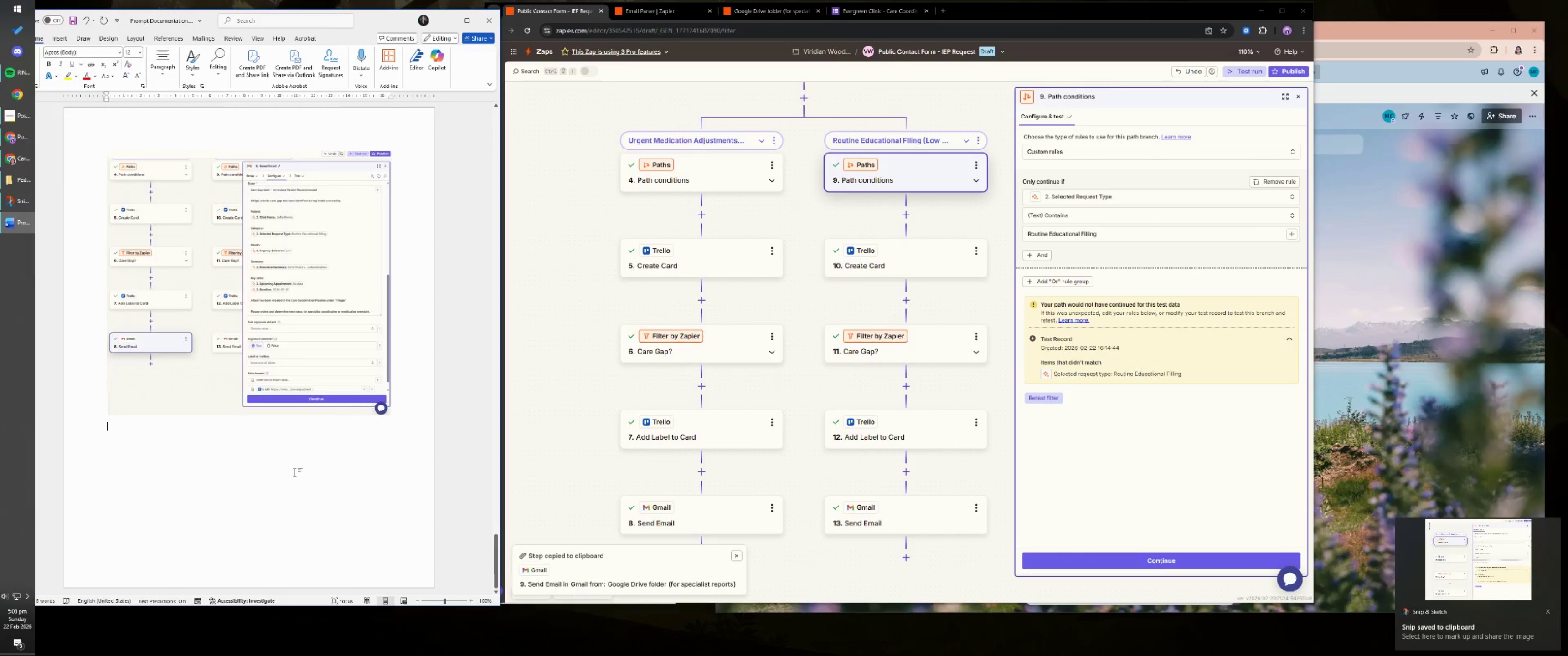 
key(Control+V)
 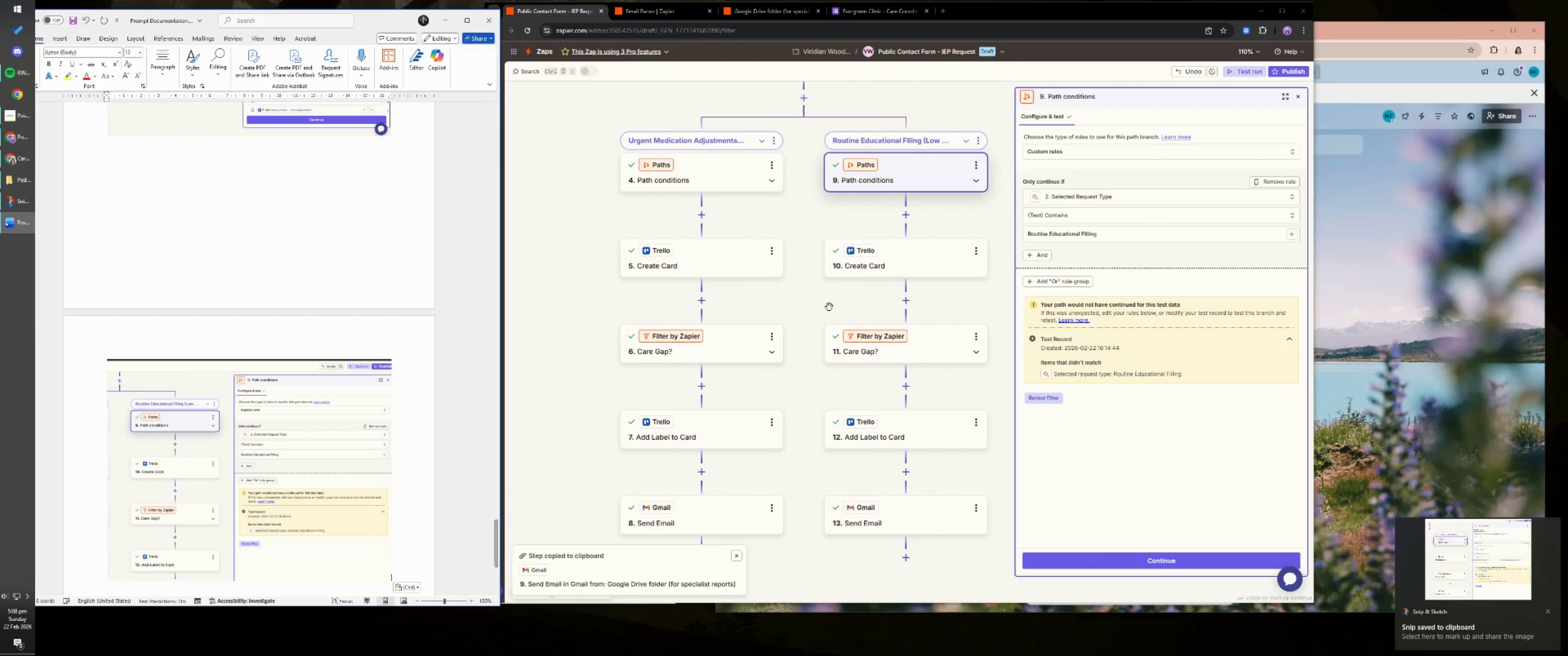 
key(Quote)
 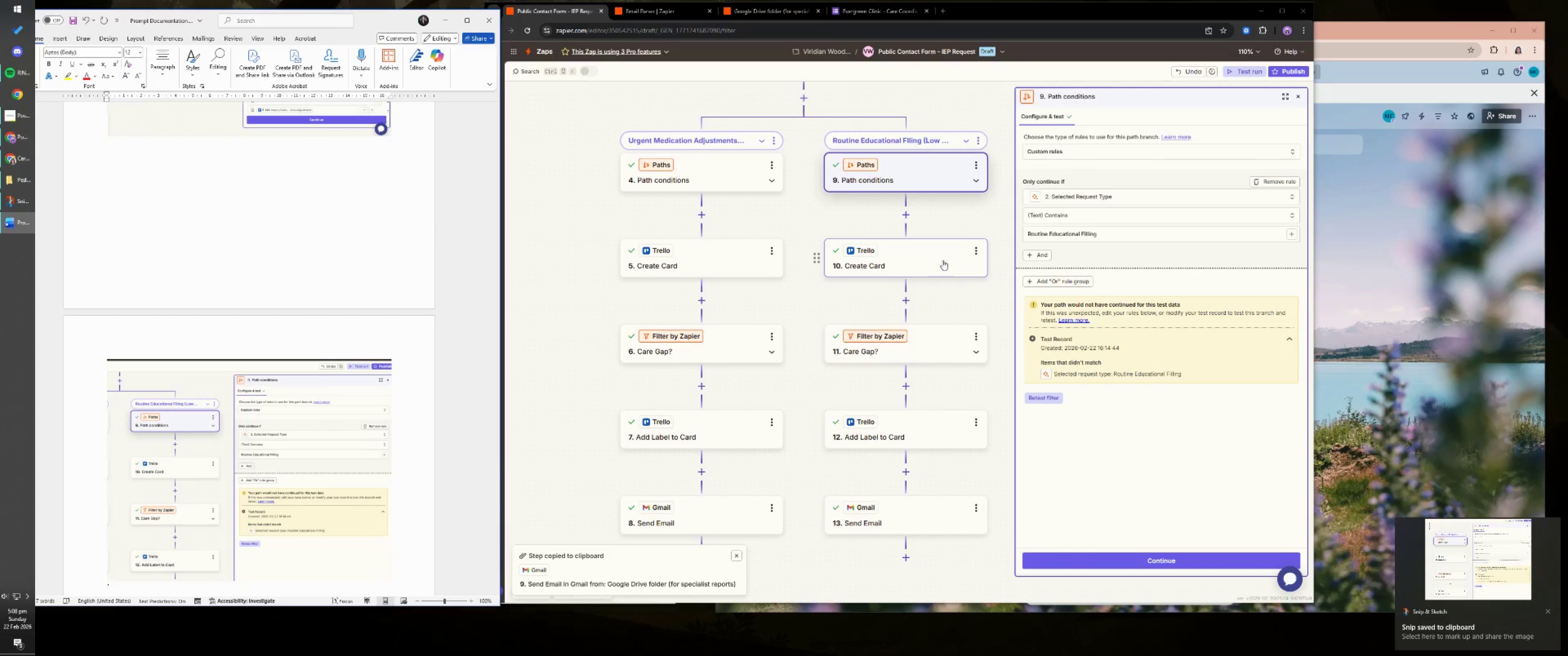 
left_click([933, 262])
 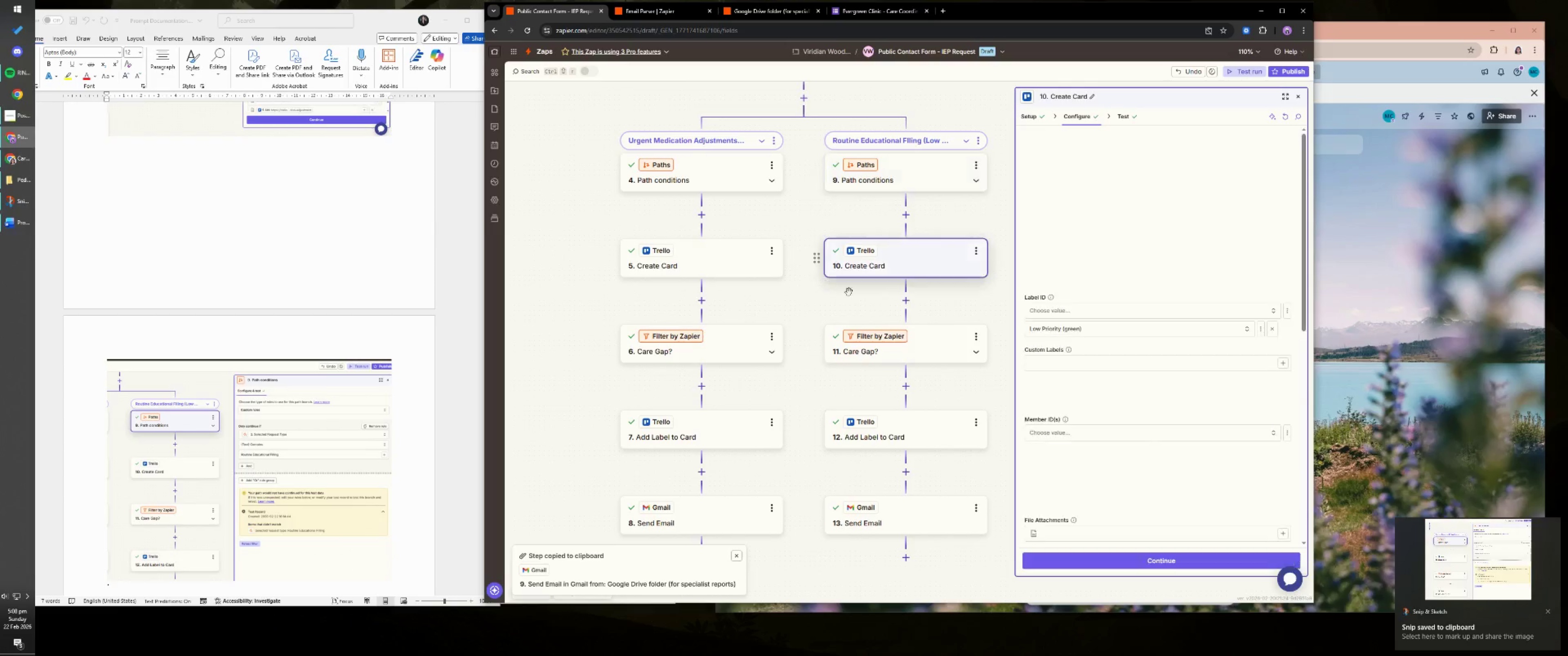 
scroll: coordinate [422, 356], scroll_direction: down, amount: 5.0
 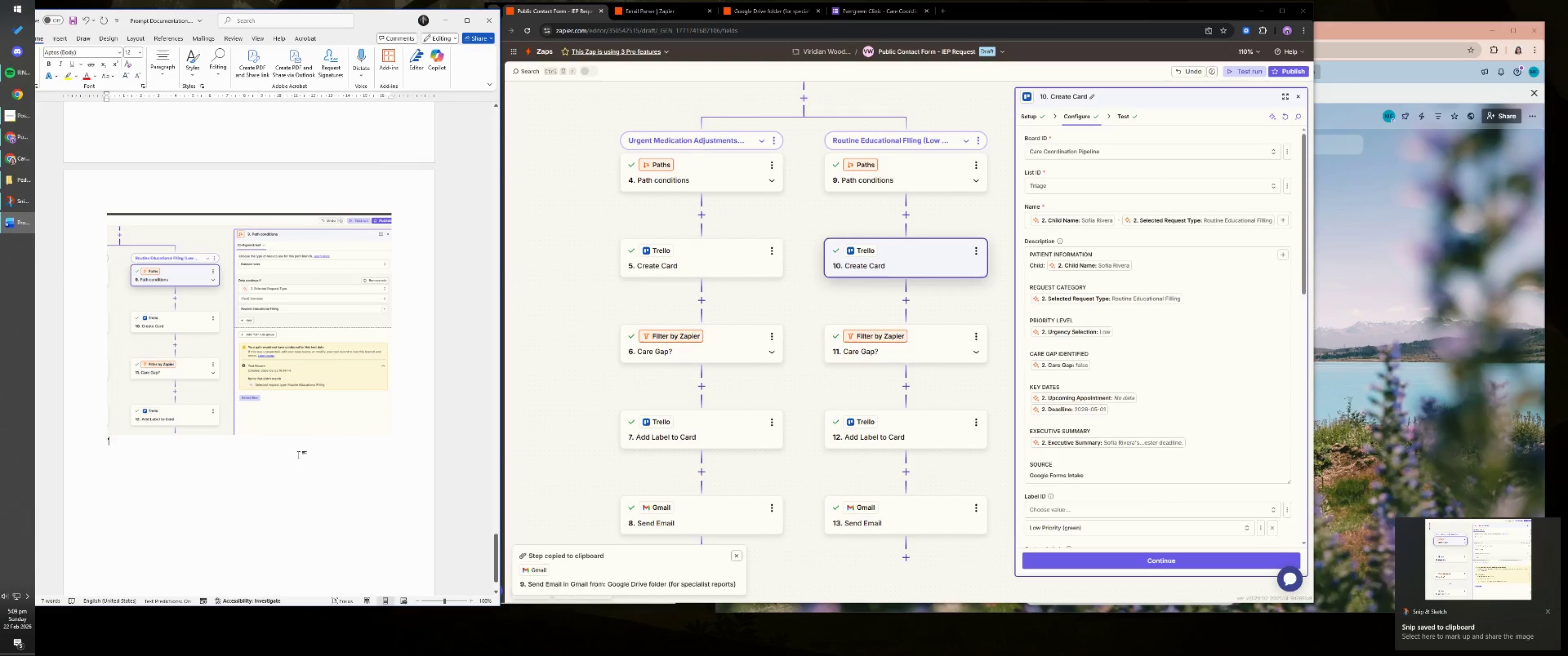 
key(Backspace)
 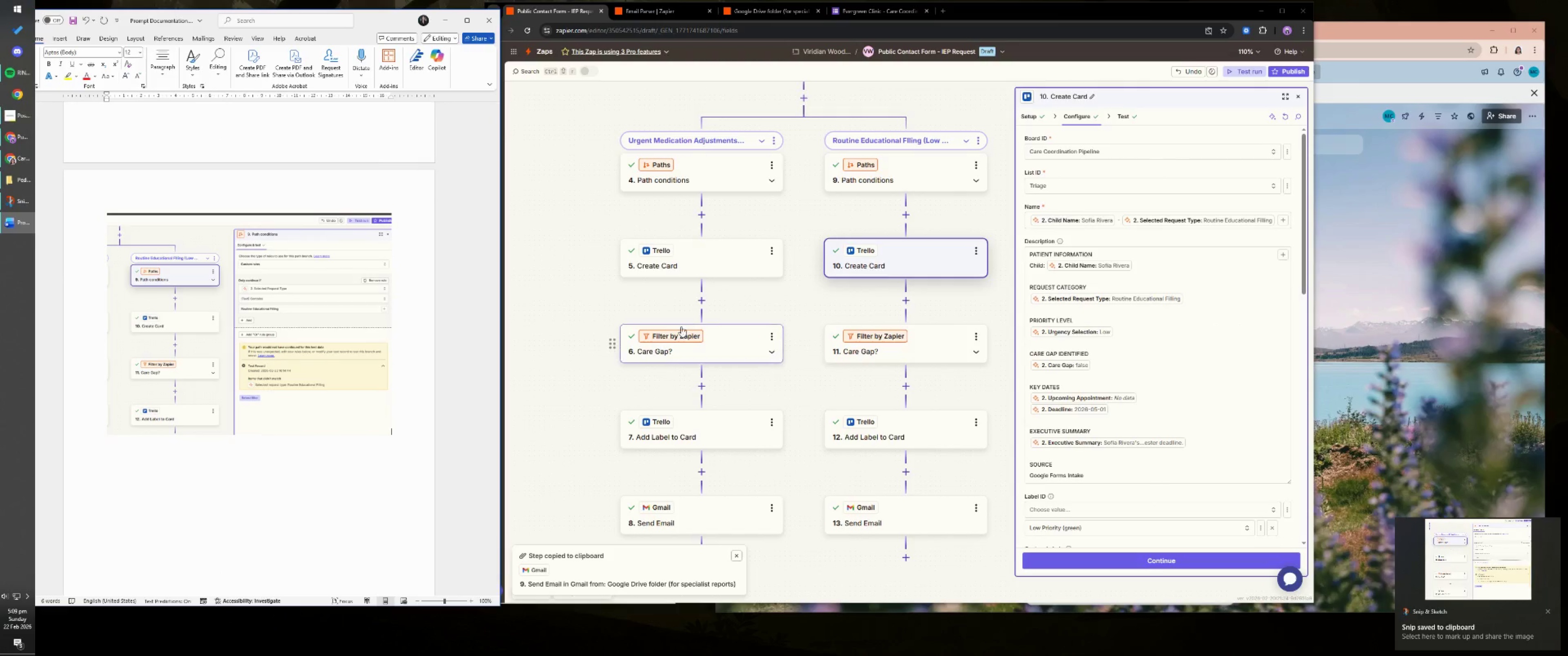 
key(Enter)
 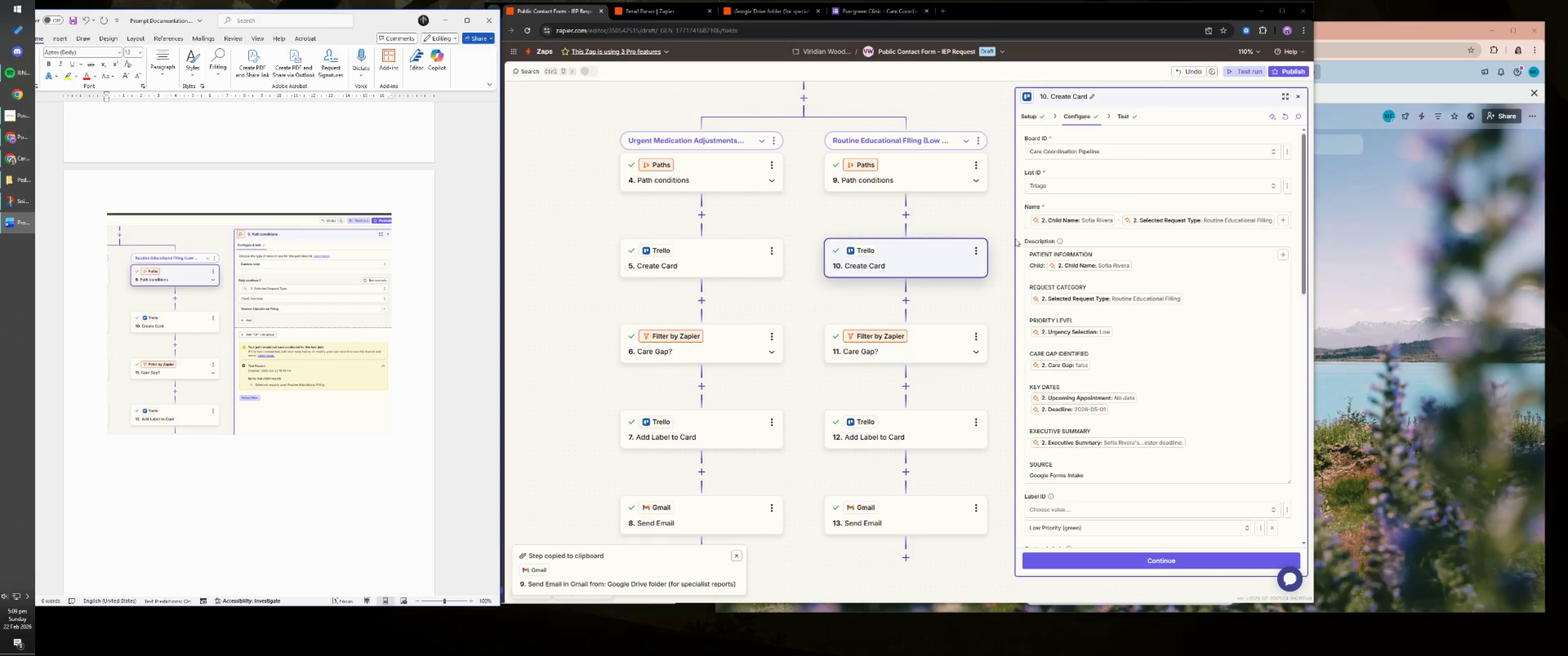 
key(Meta+MetaLeft)
 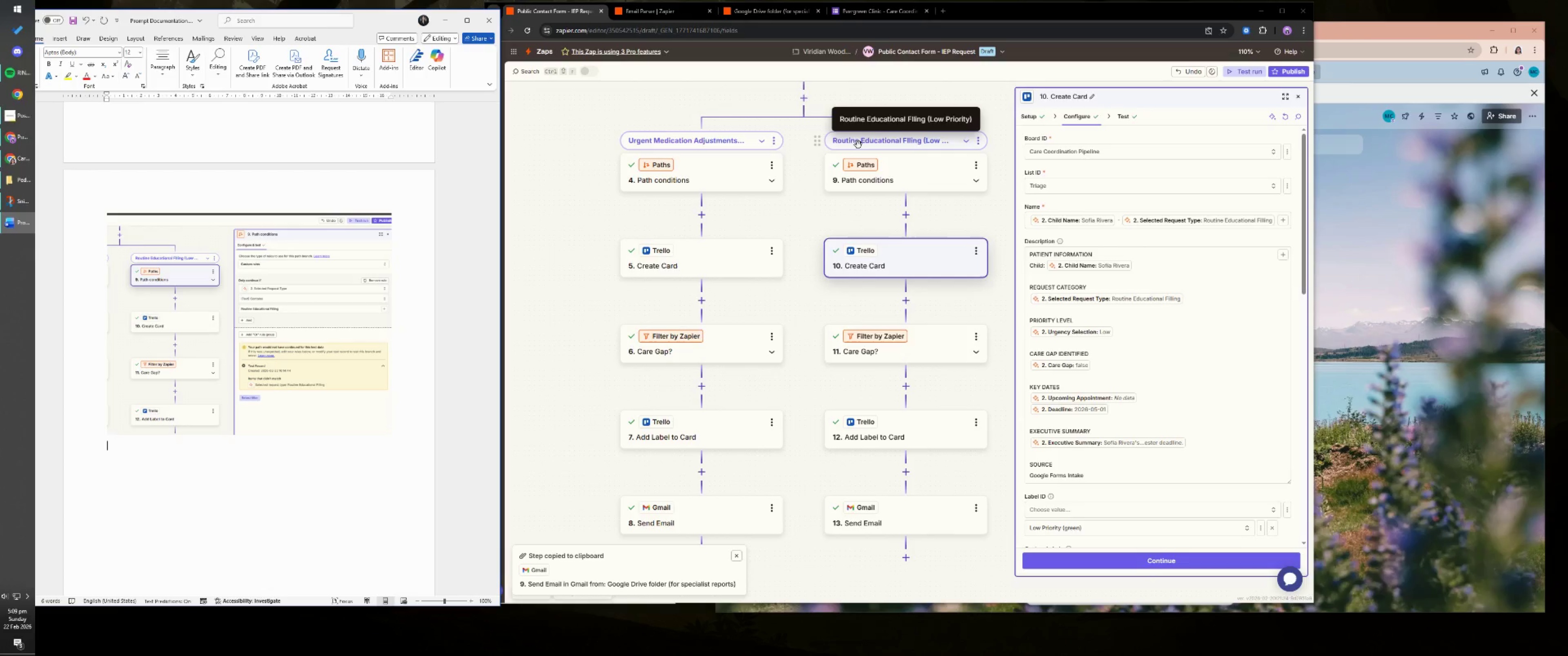 
key(Meta+Shift+ShiftLeft)
 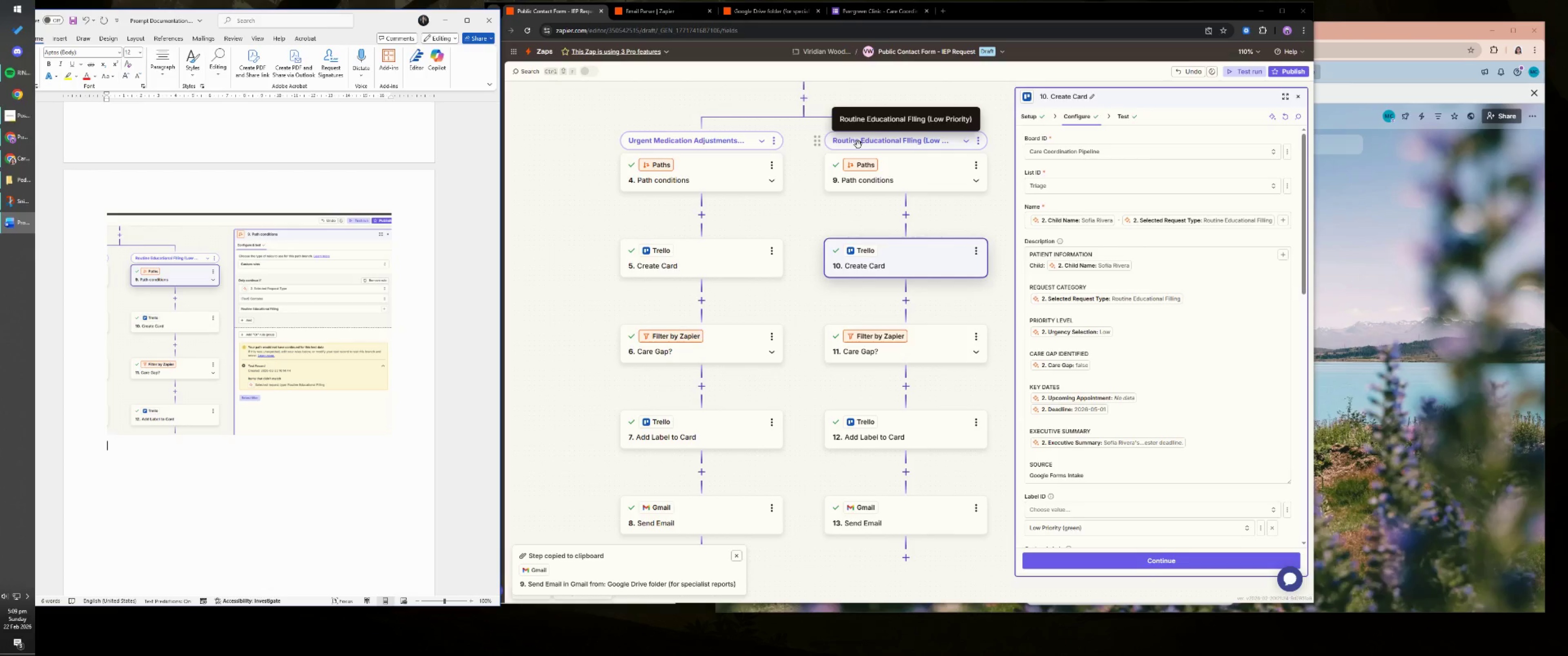 
key(Meta+Shift+S)
 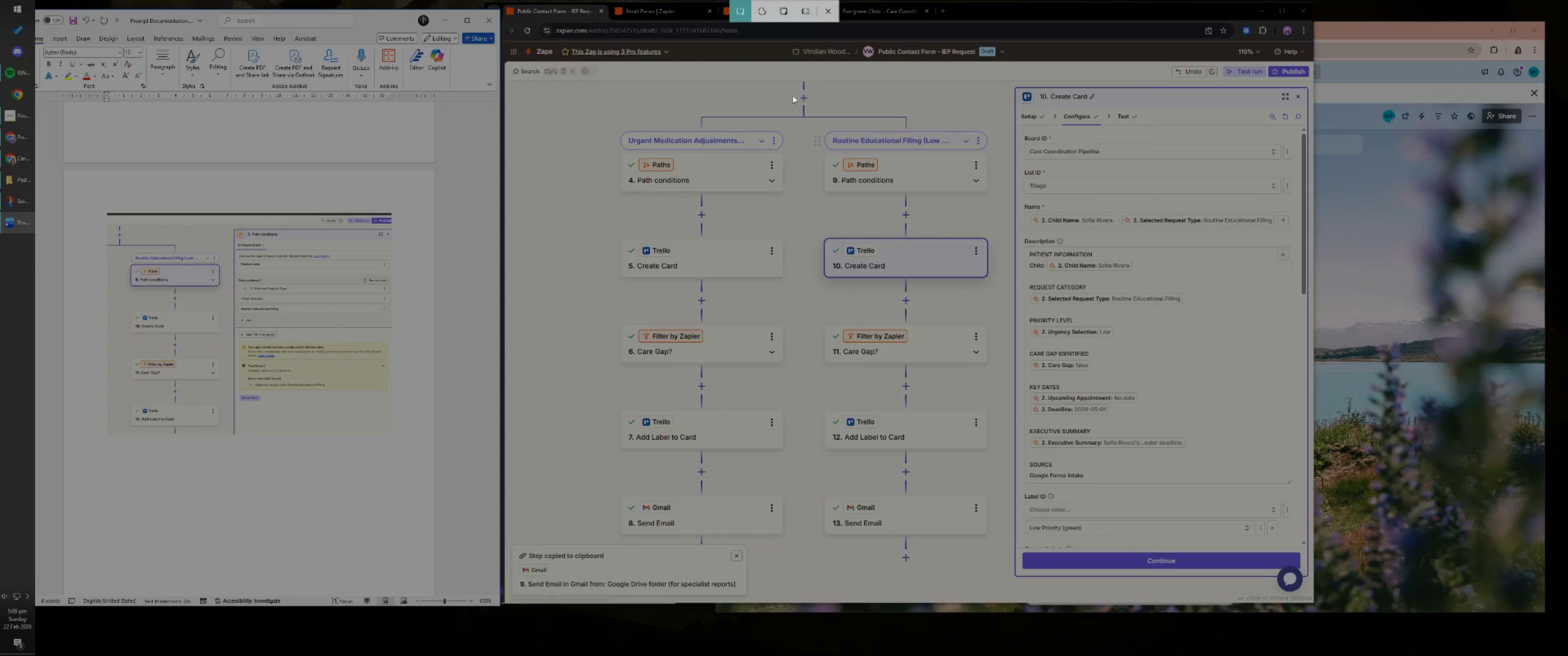 
left_click_drag(start_coordinate=[785, 77], to_coordinate=[1310, 587])
 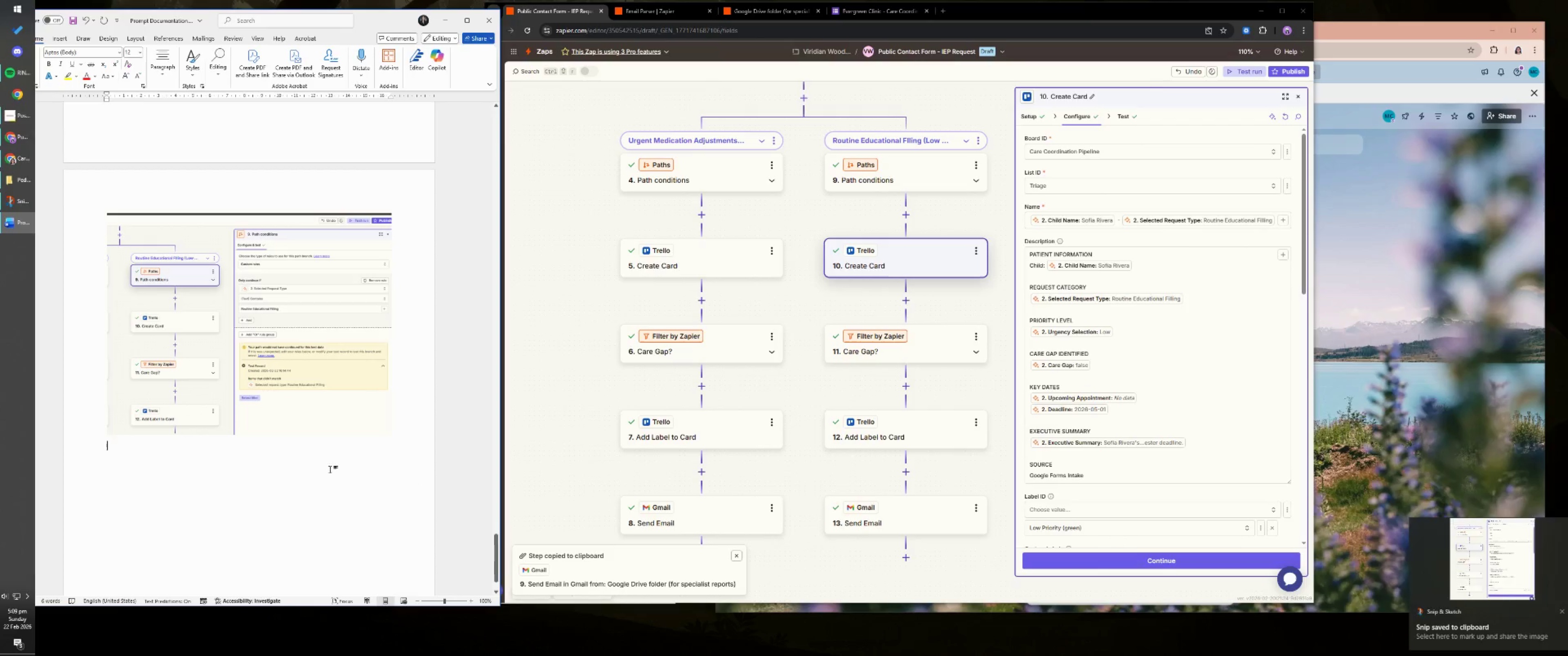 
key(Control+ControlLeft)
 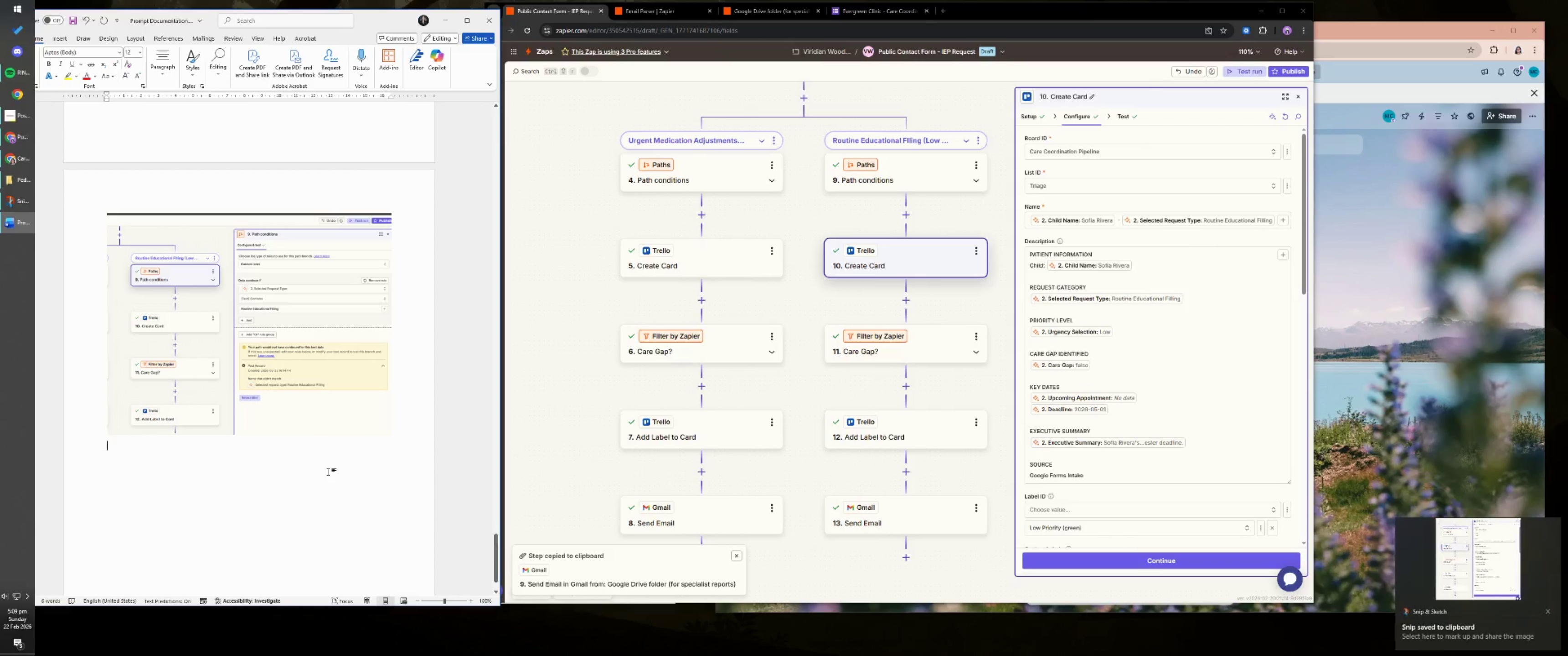 
key(Control+V)
 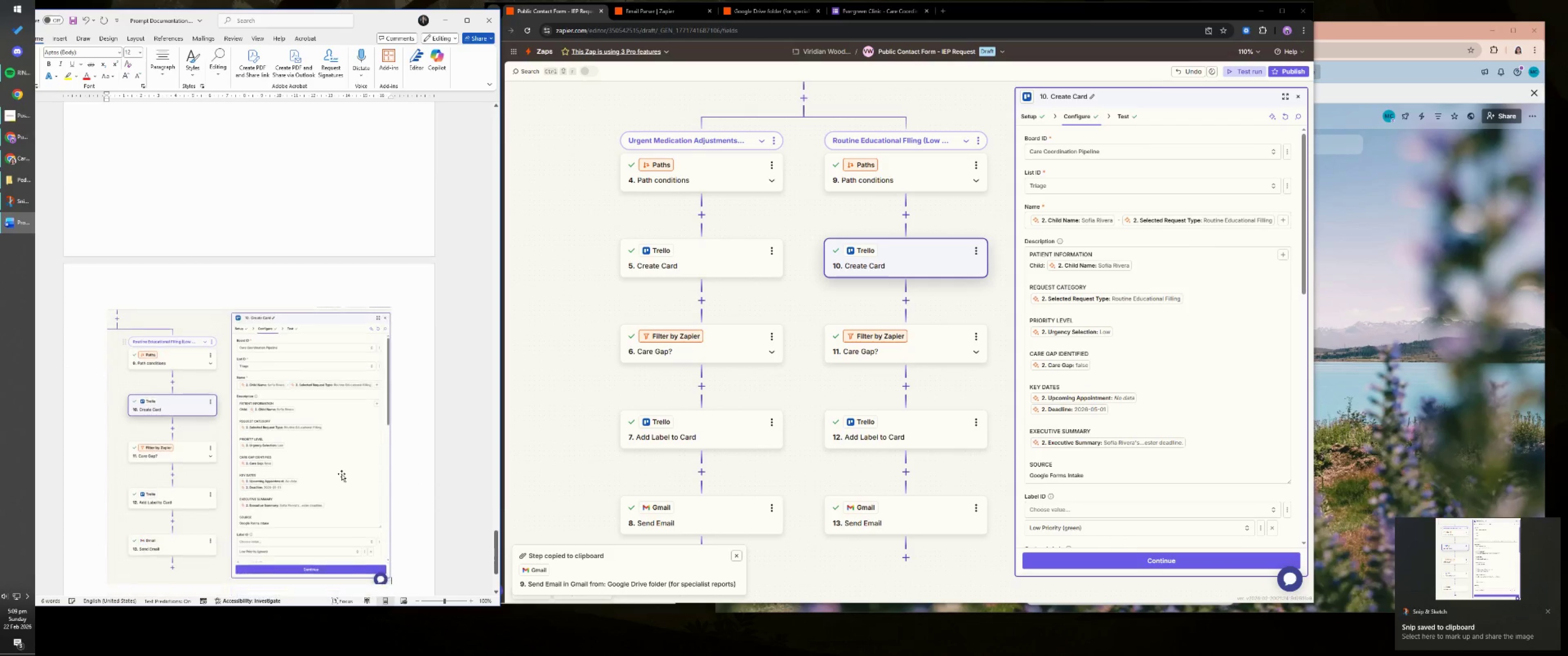 
key(Enter)
 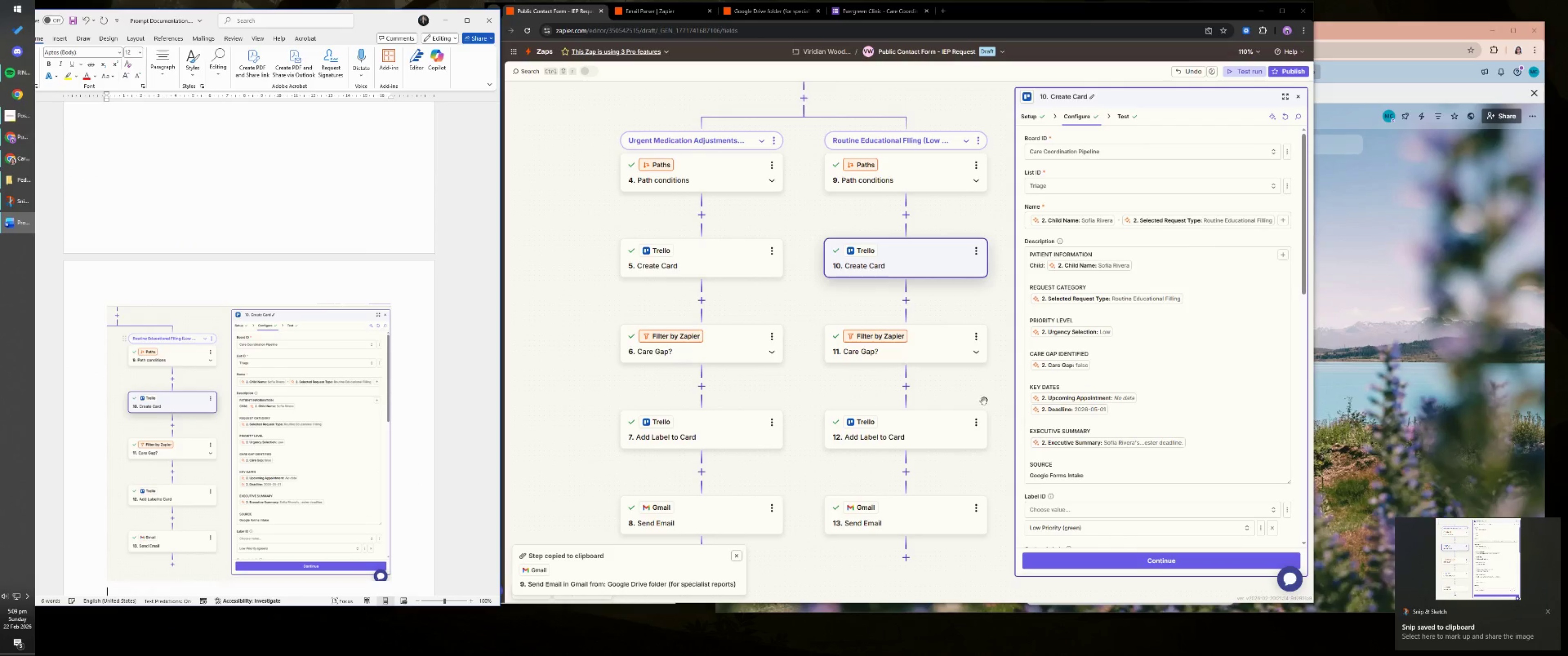 
left_click([894, 352])
 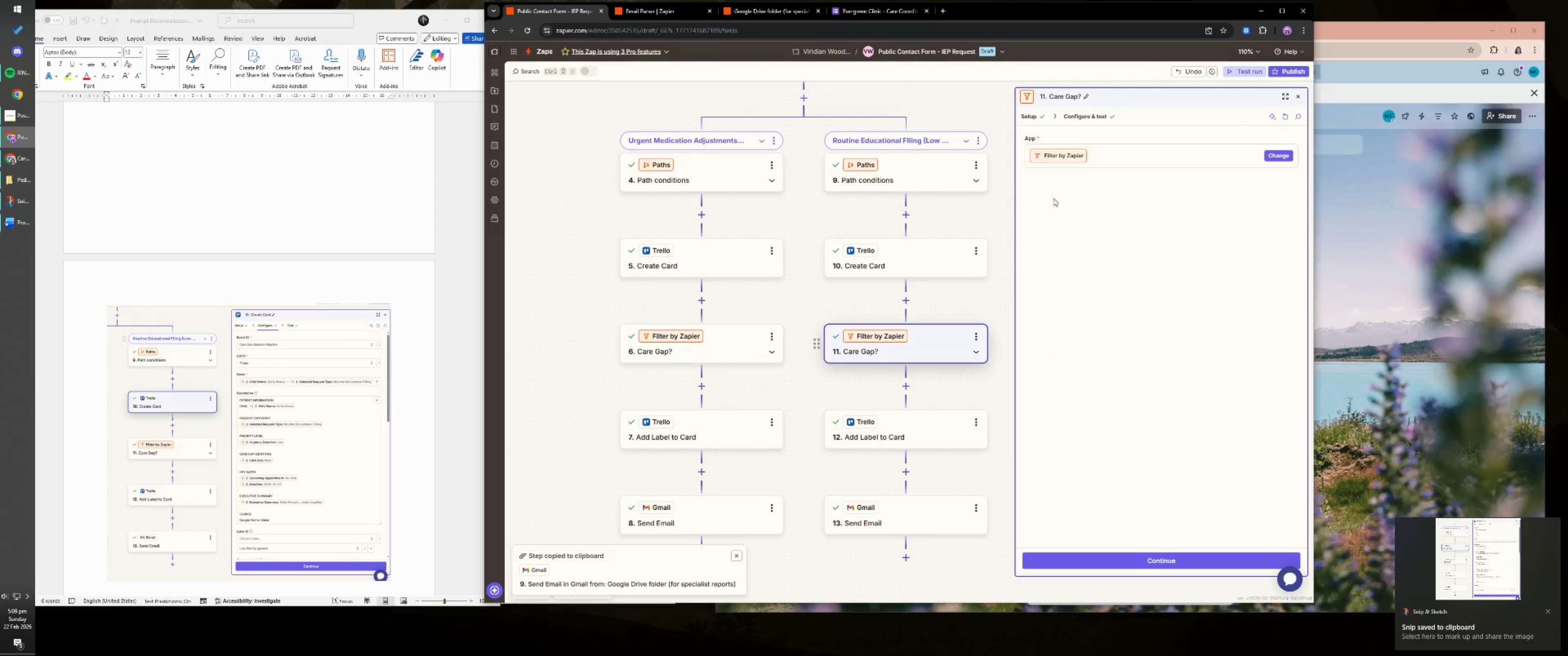 
left_click([1077, 113])
 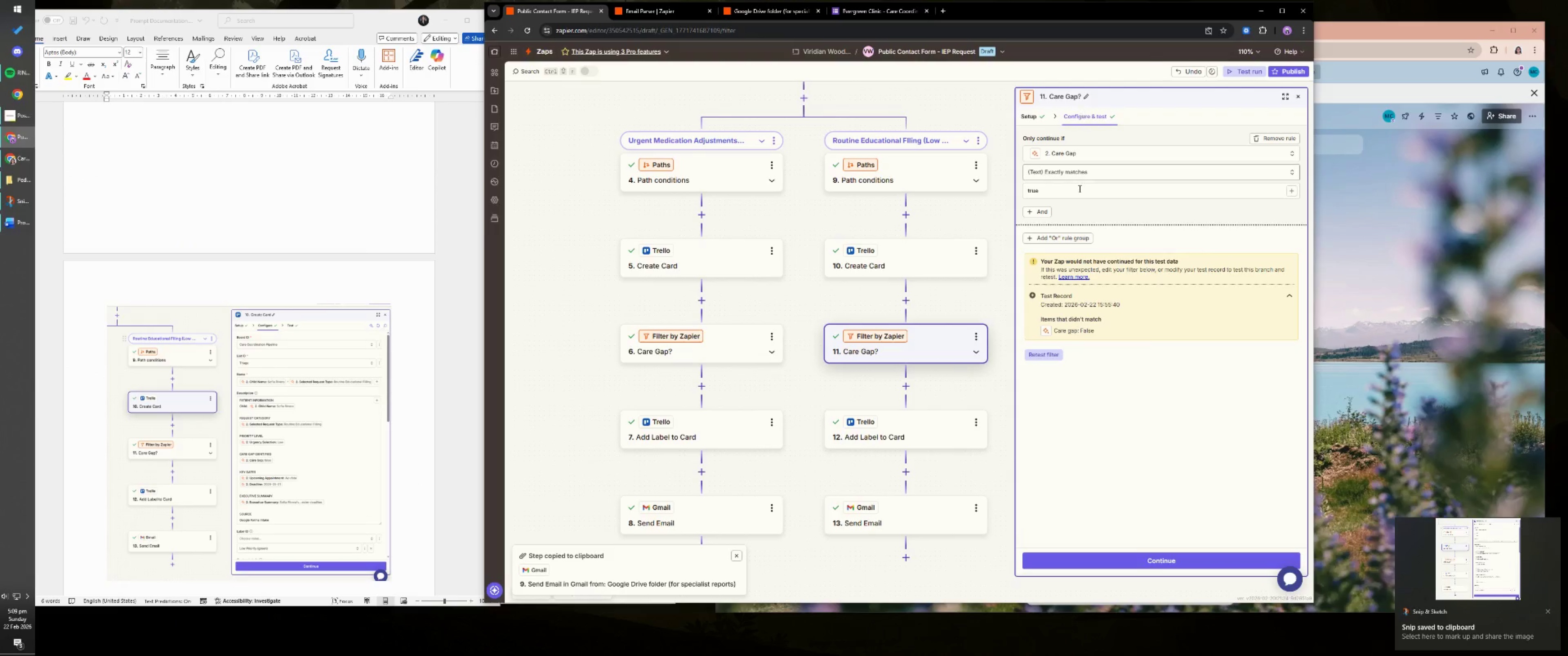 
key(Meta+MetaLeft)
 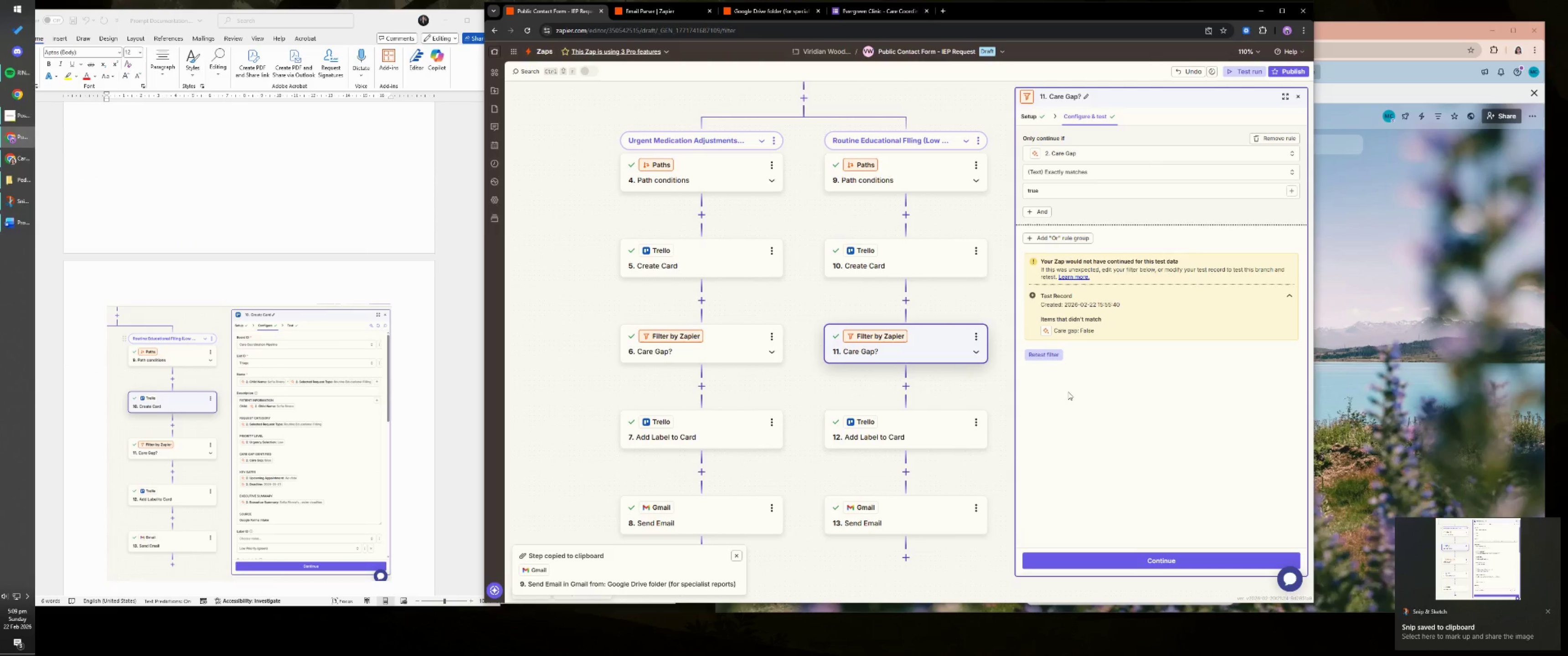 
key(Meta+Shift+ShiftLeft)
 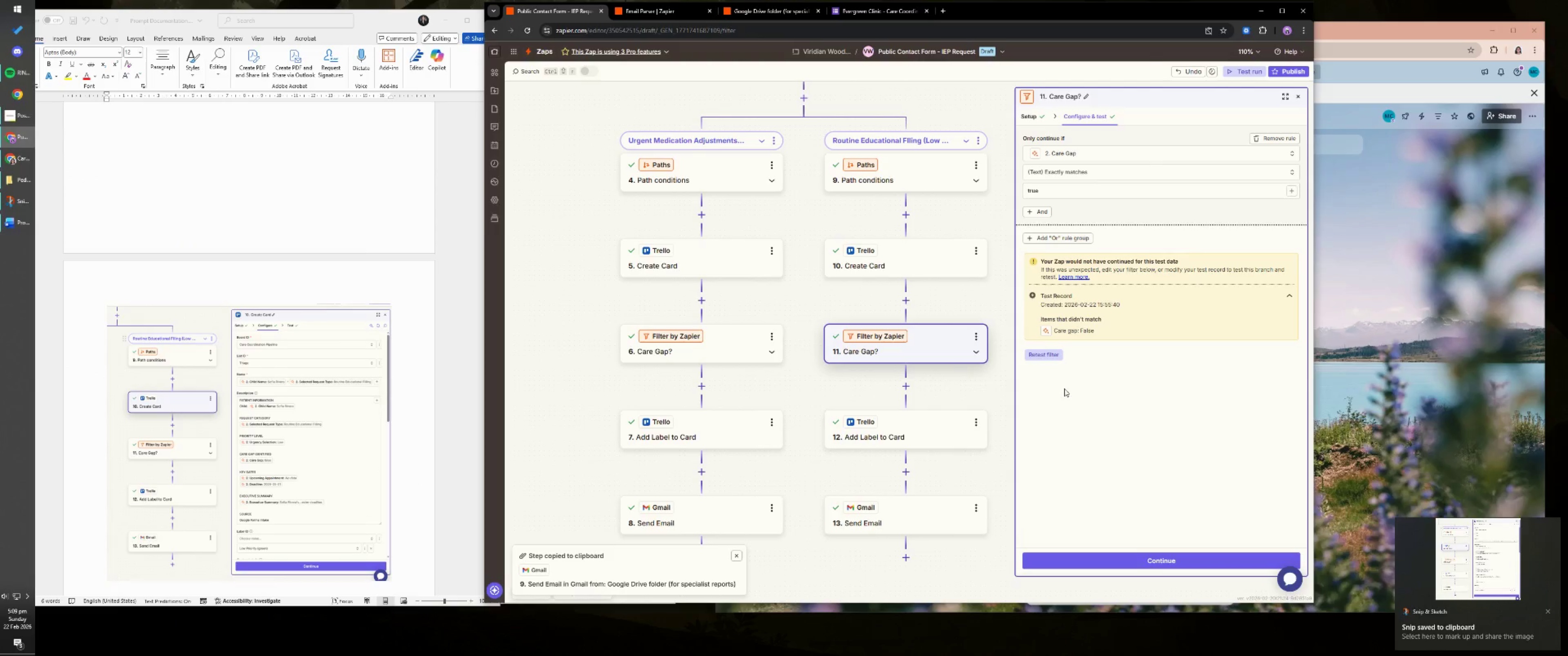 
key(Meta+Shift+S)
 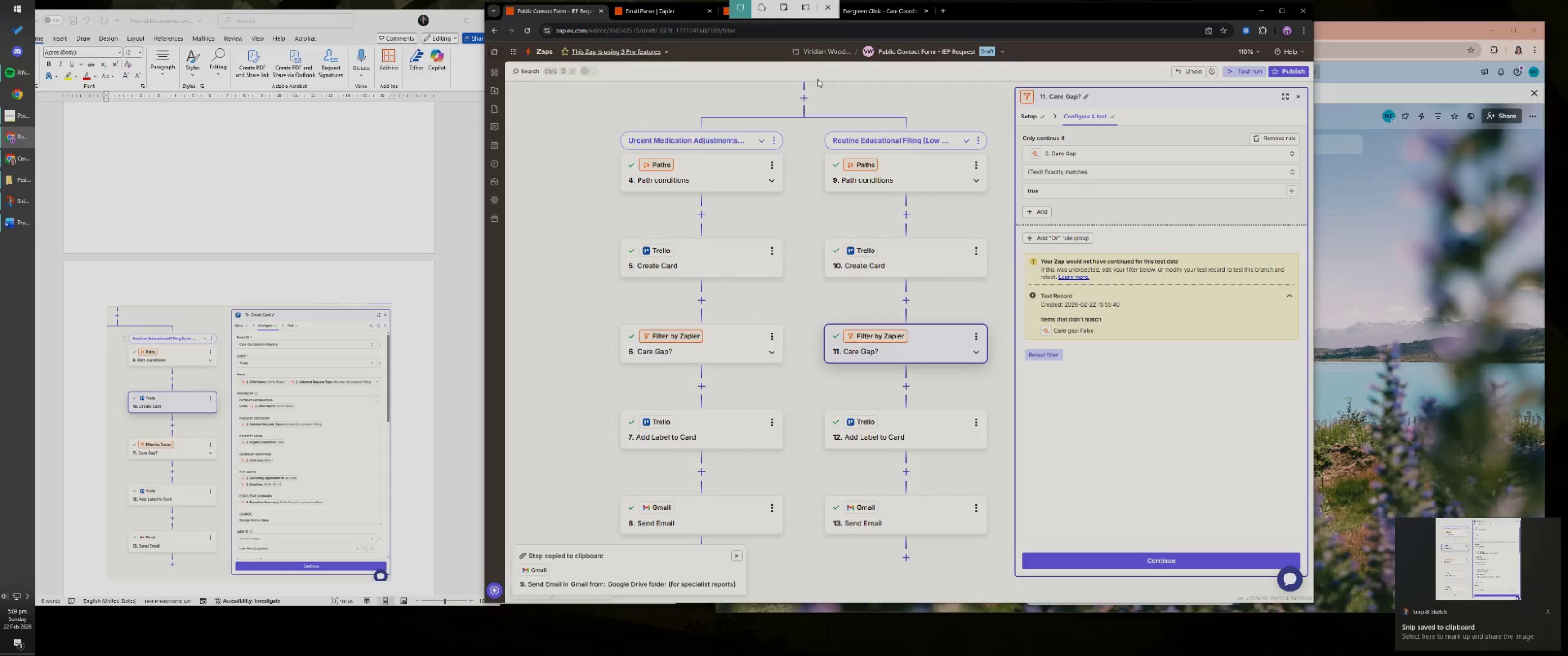 
left_click_drag(start_coordinate=[802, 84], to_coordinate=[1308, 424])
 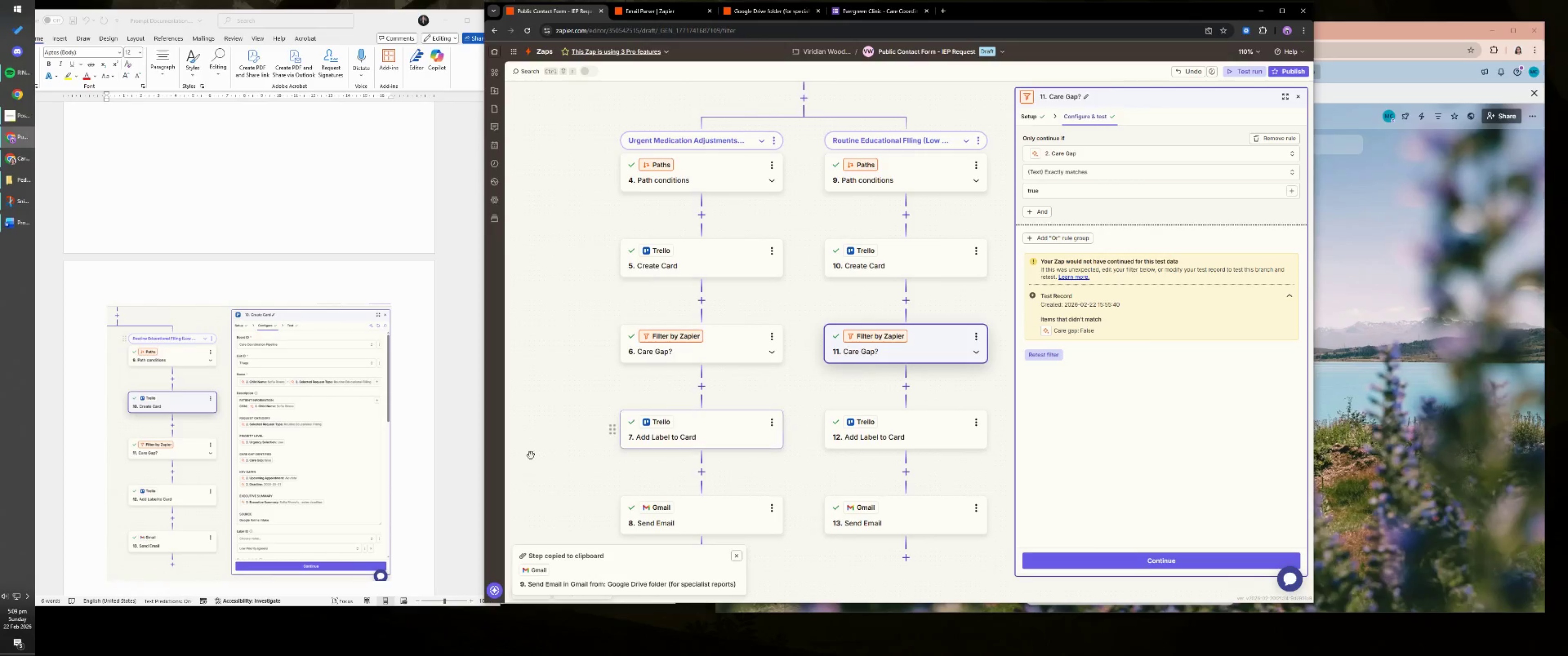 
left_click([399, 489])
 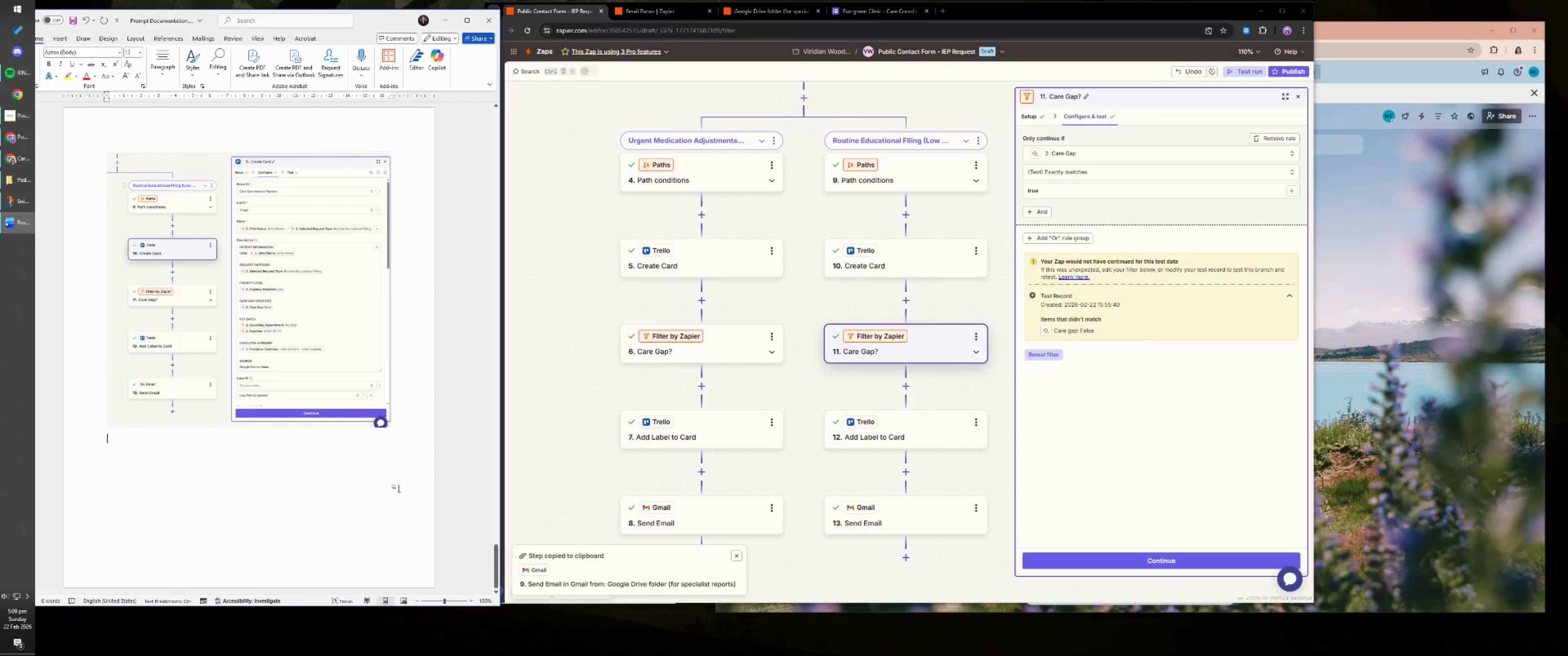 
scroll: coordinate [351, 465], scroll_direction: down, amount: 6.0
 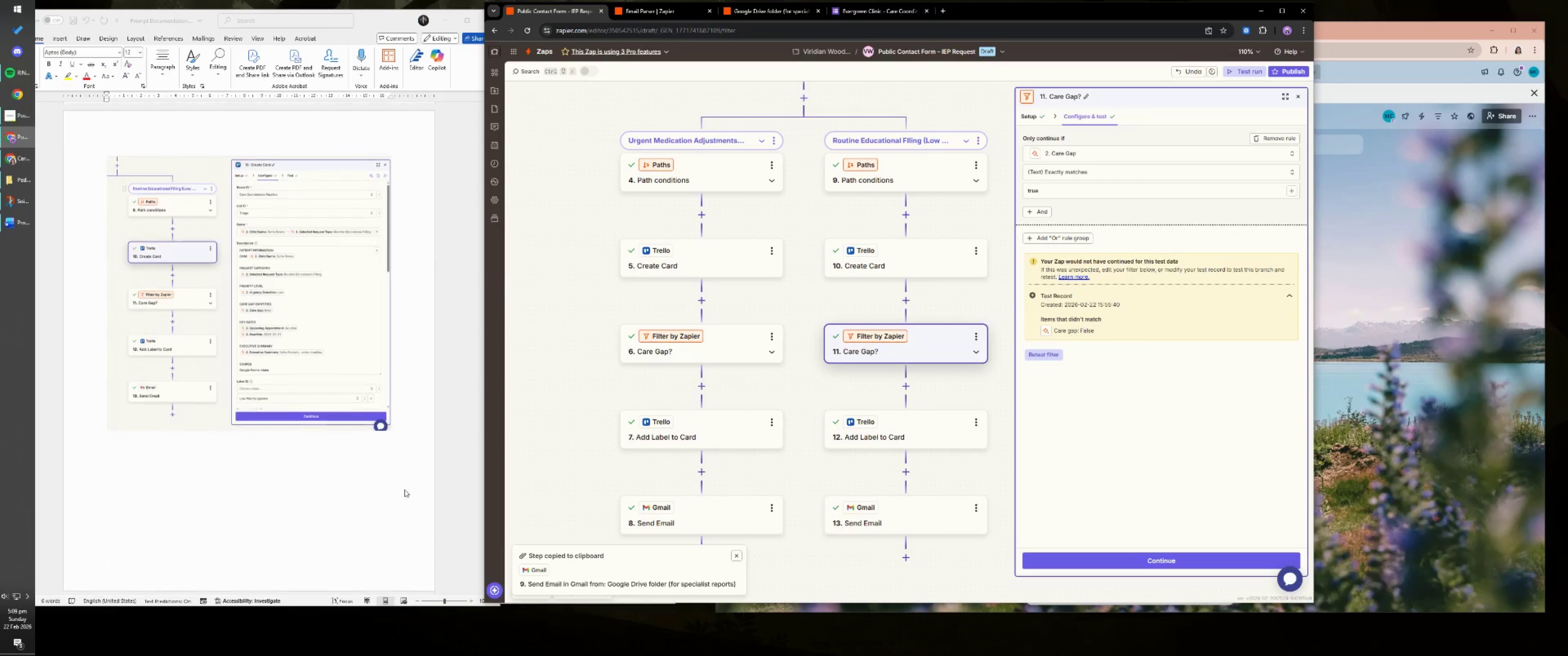 
key(Control+ControlLeft)
 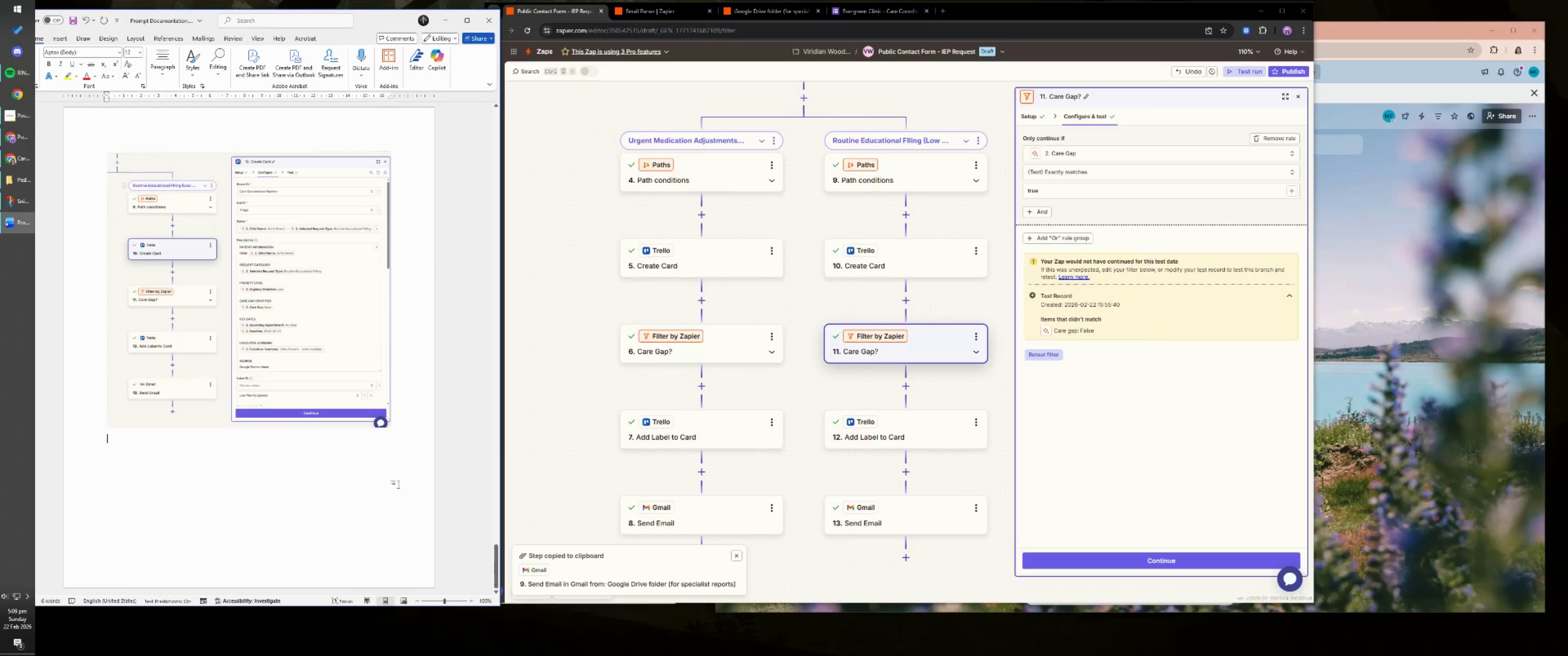 
key(Control+V)
 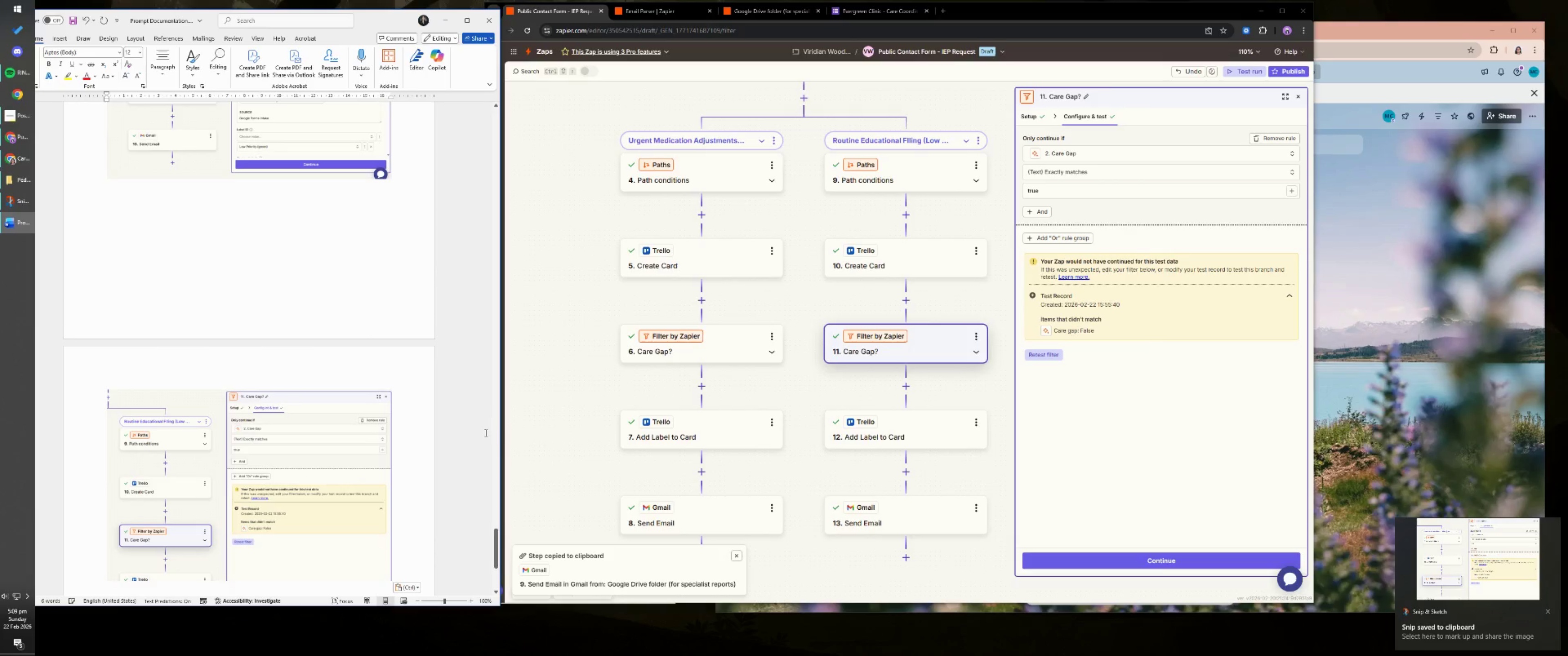 
key(Enter)
 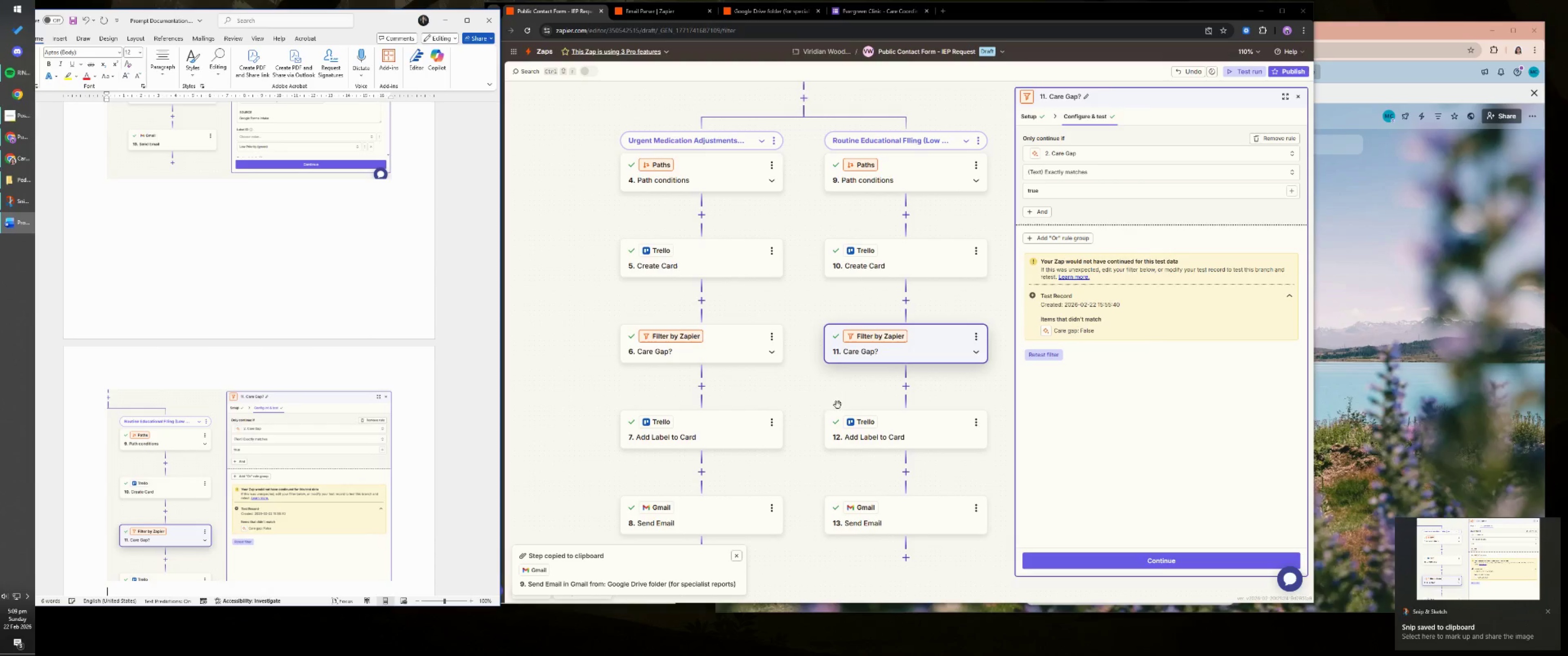 
left_click([916, 442])
 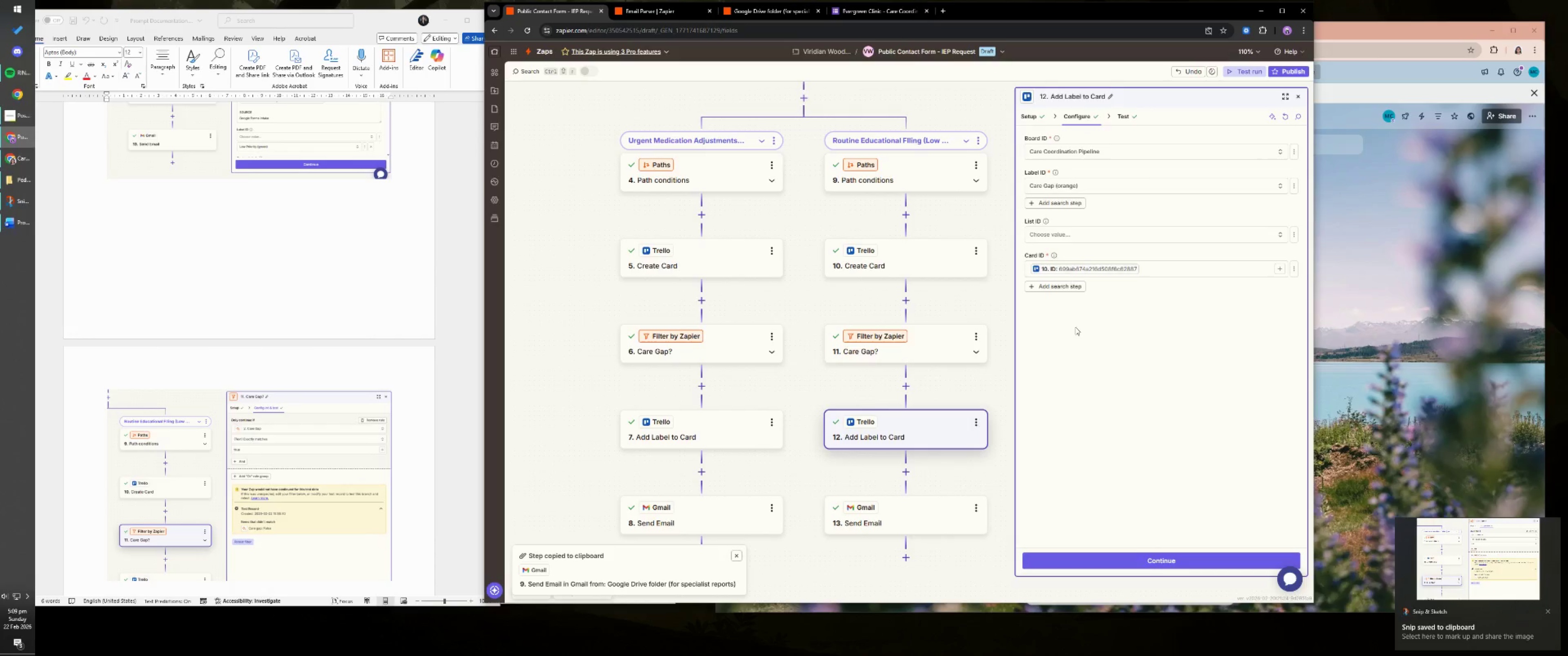 
left_click_drag(start_coordinate=[995, 470], to_coordinate=[989, 298])
 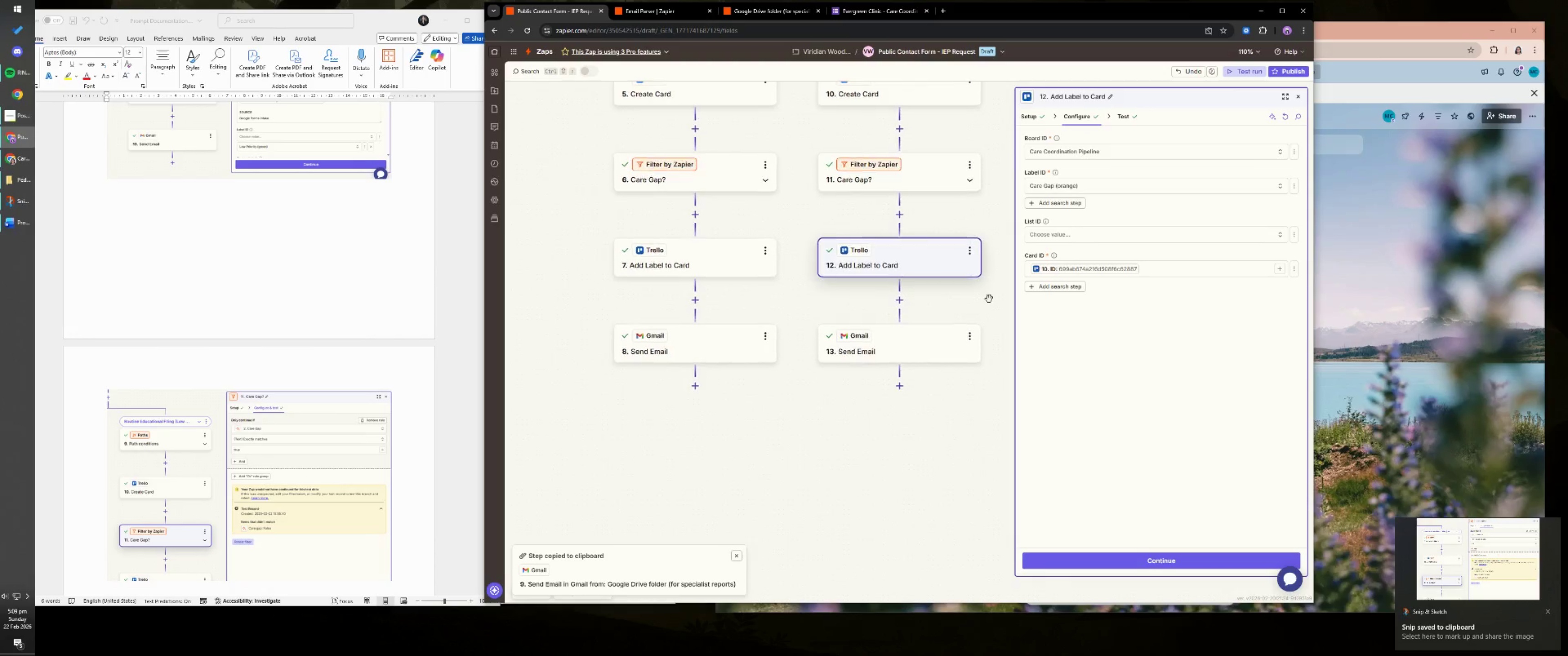 
key(Meta+MetaLeft)
 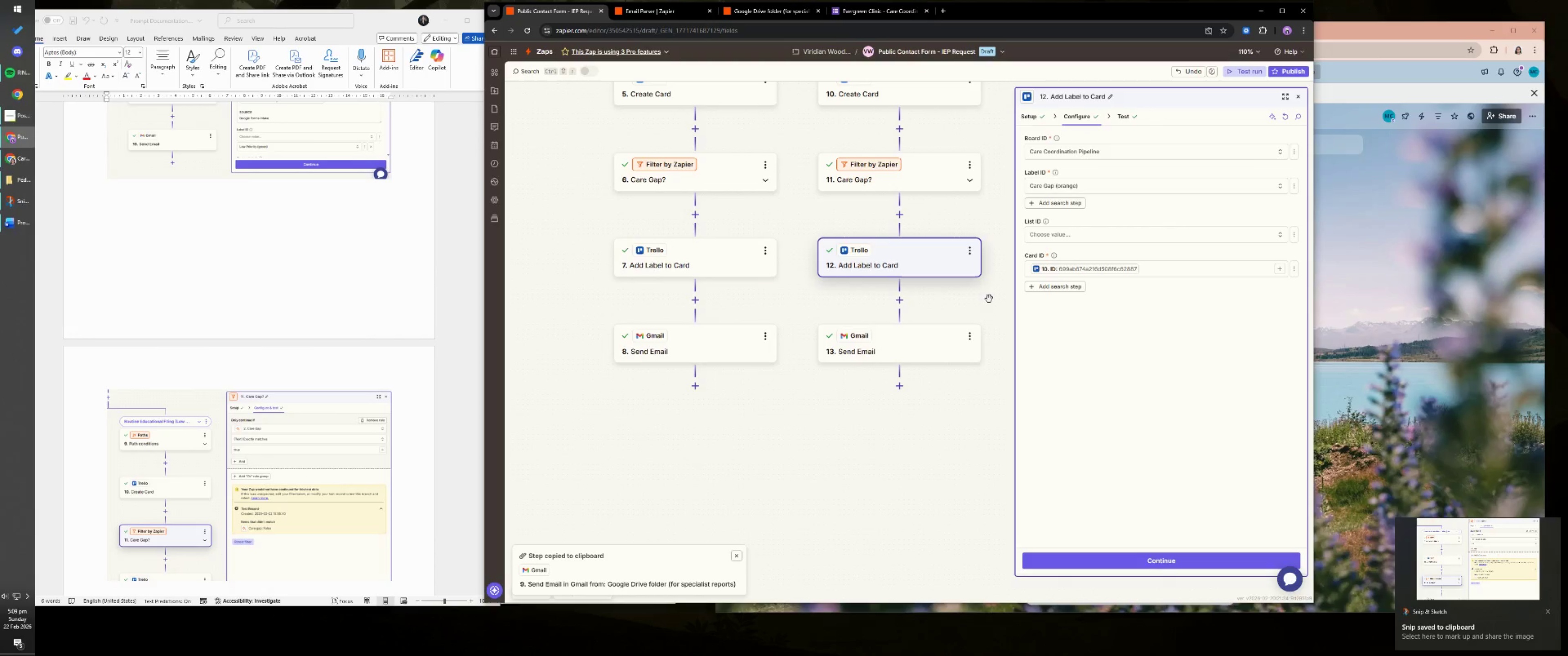 
key(Meta+Shift+ShiftLeft)
 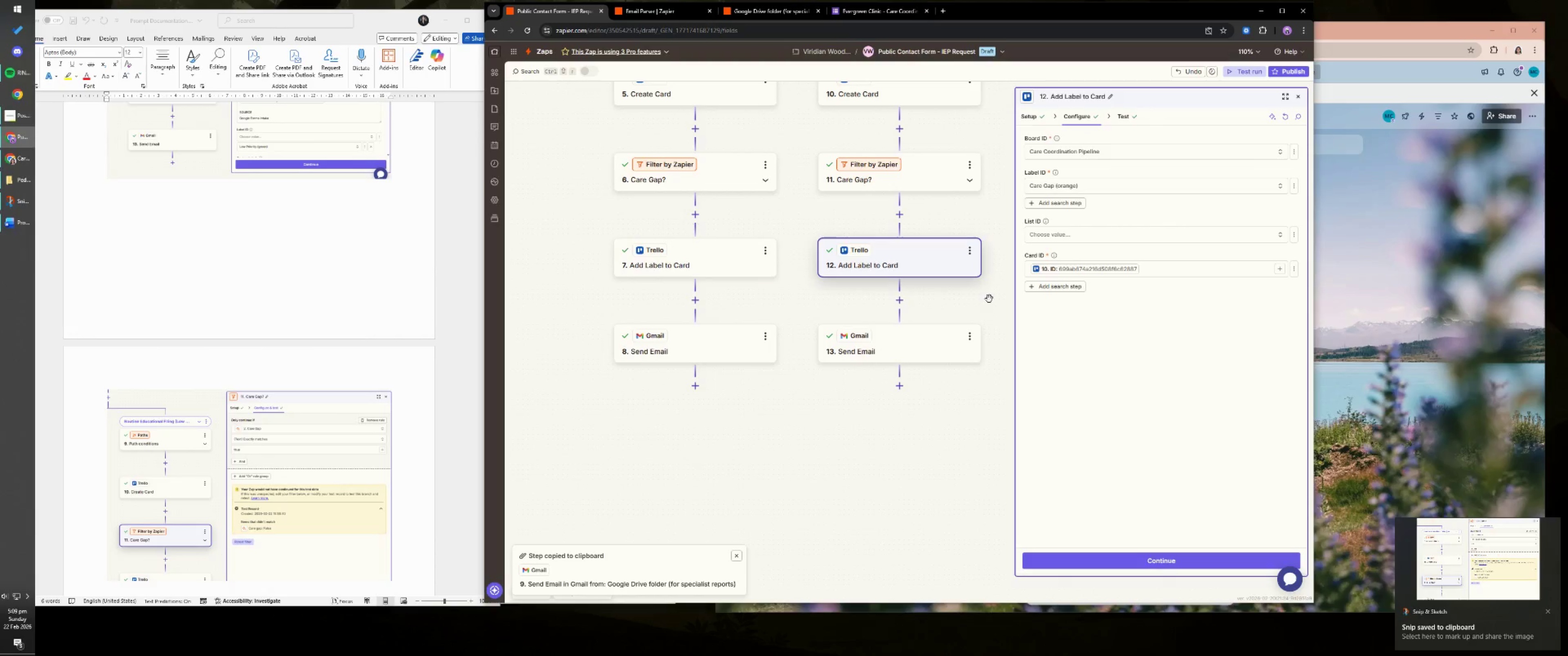 
key(Meta+Shift+S)
 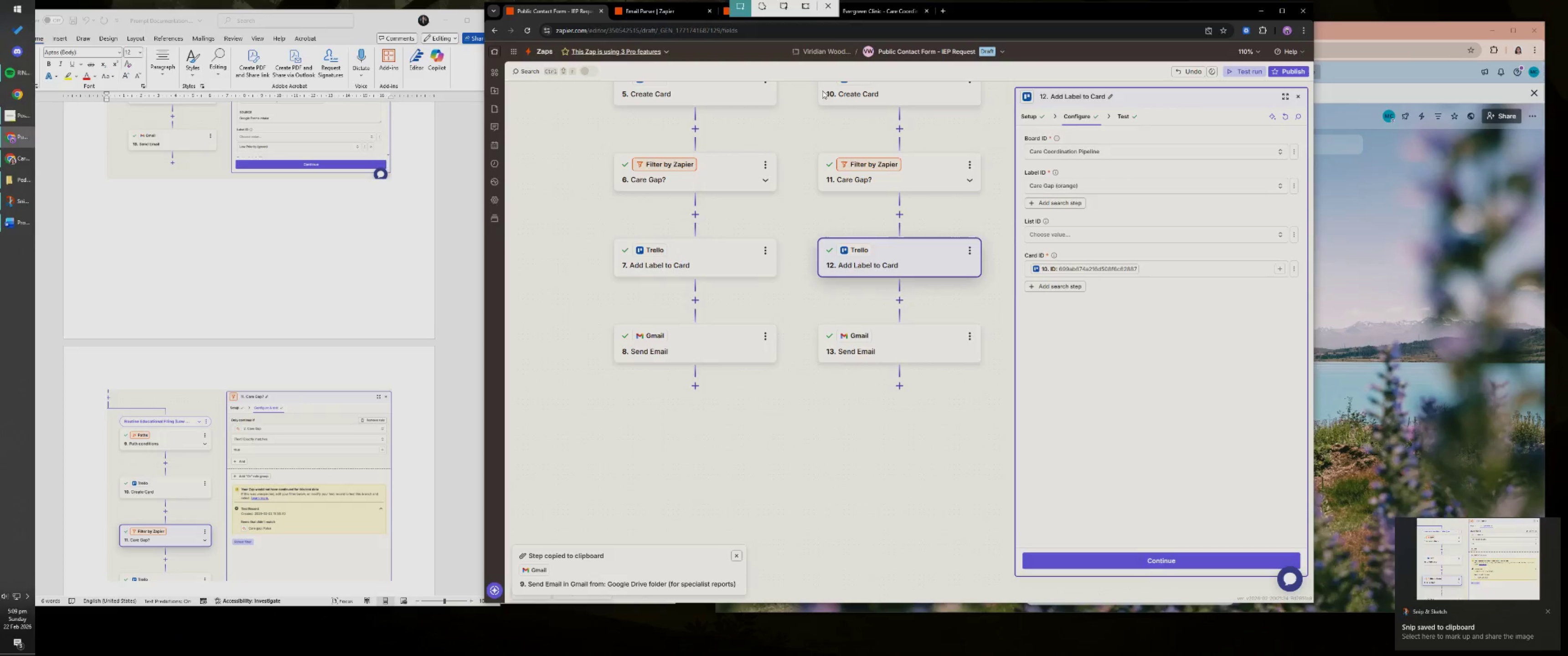 
left_click_drag(start_coordinate=[805, 68], to_coordinate=[1310, 370])
 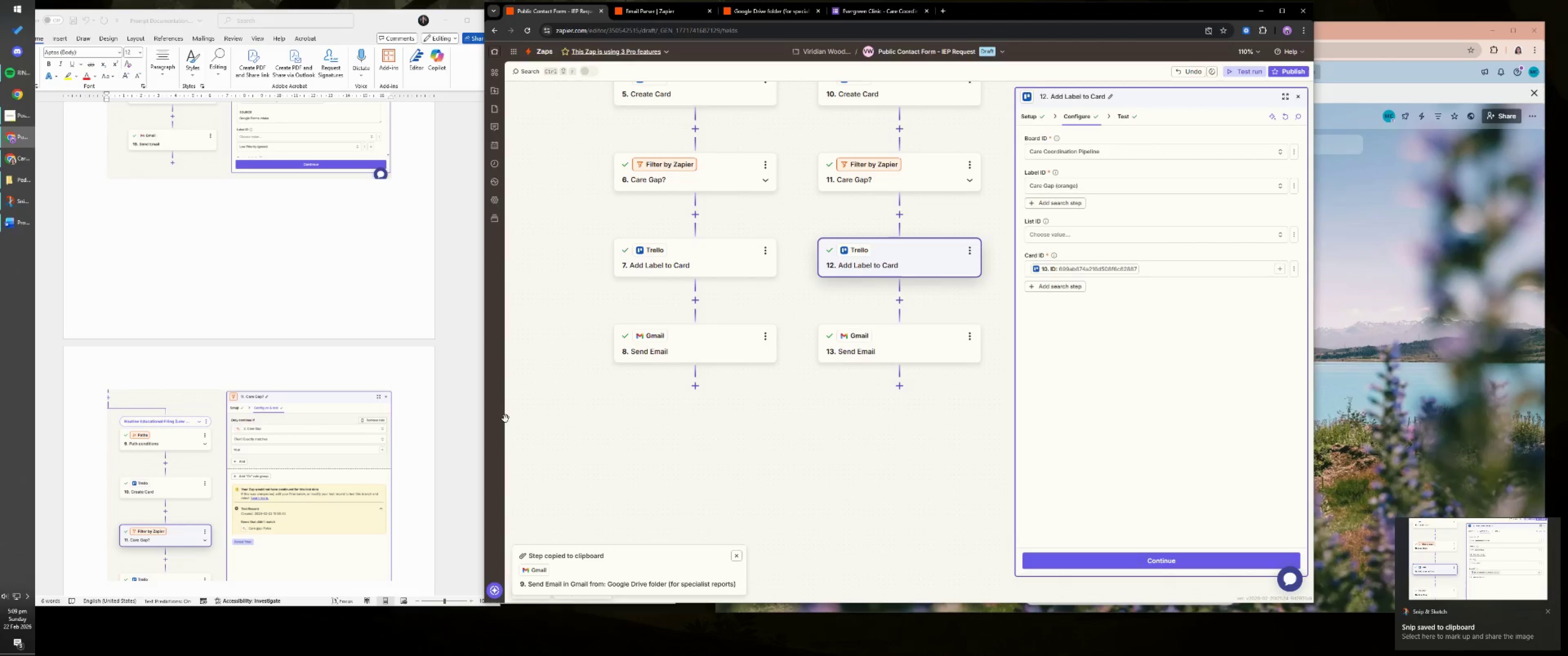 
left_click([344, 467])
 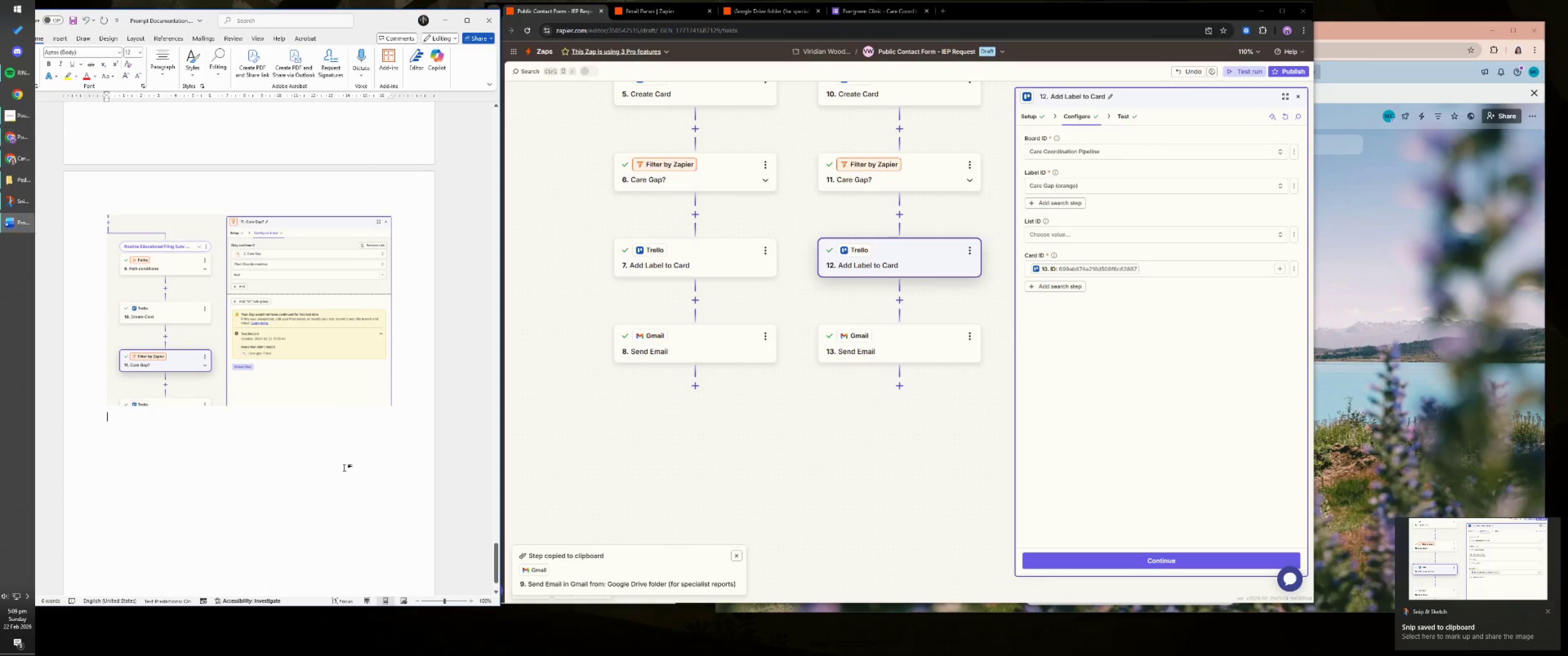 
scroll: coordinate [340, 456], scroll_direction: down, amount: 6.0
 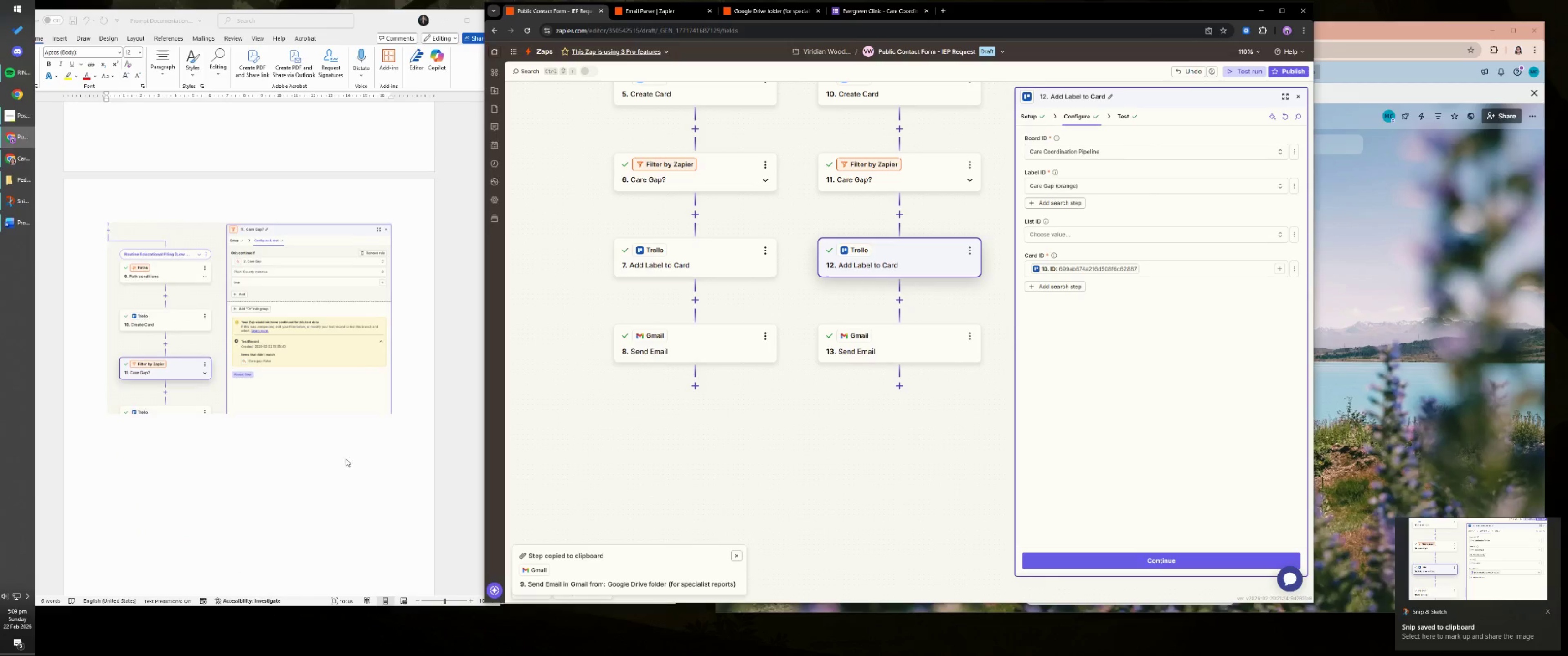 
key(Control+ControlLeft)
 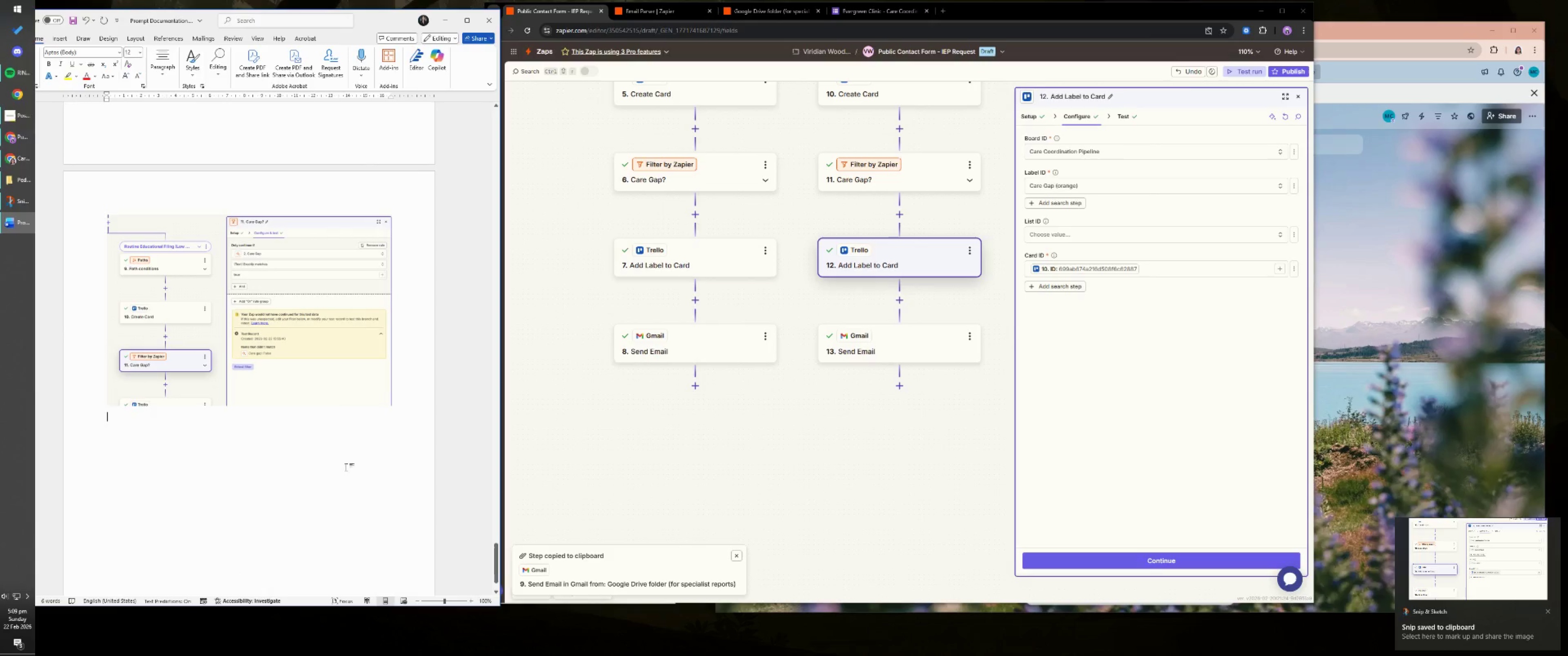 
key(Control+V)
 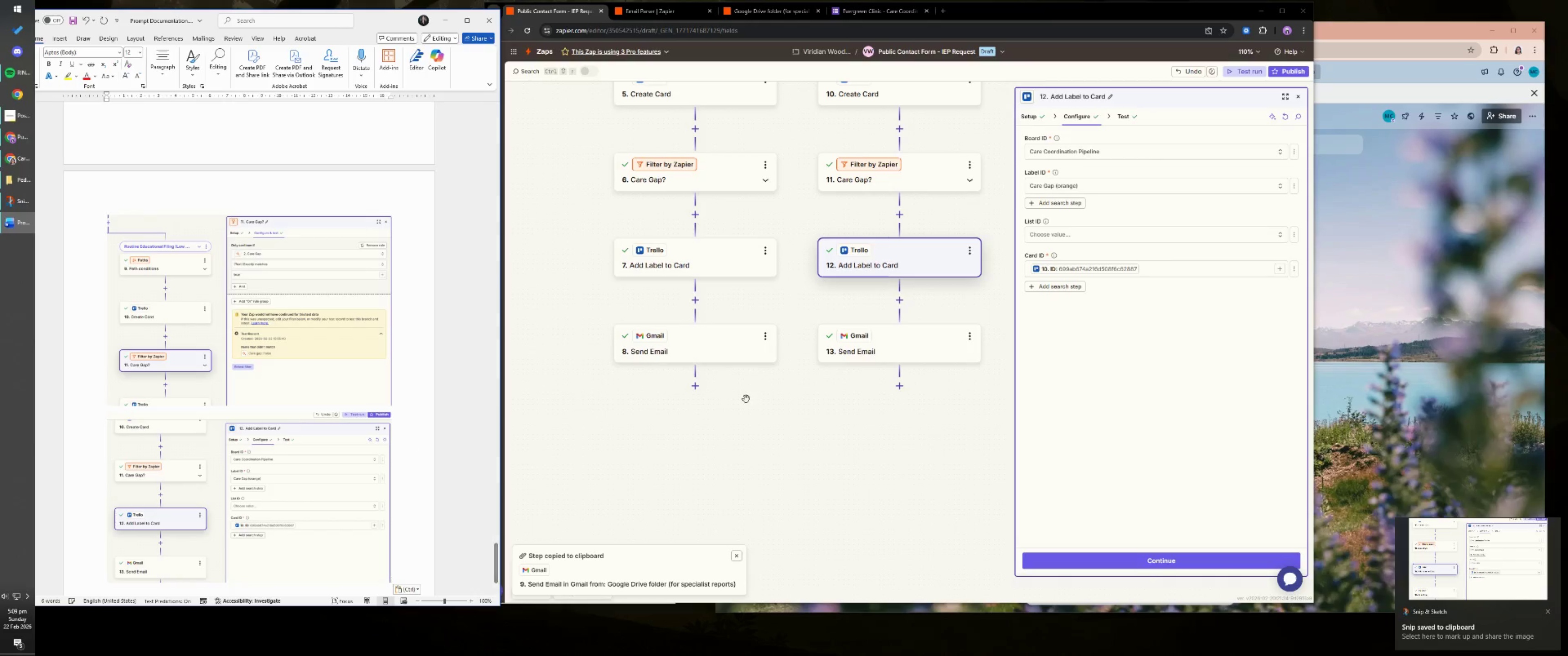 
key(Enter)
 